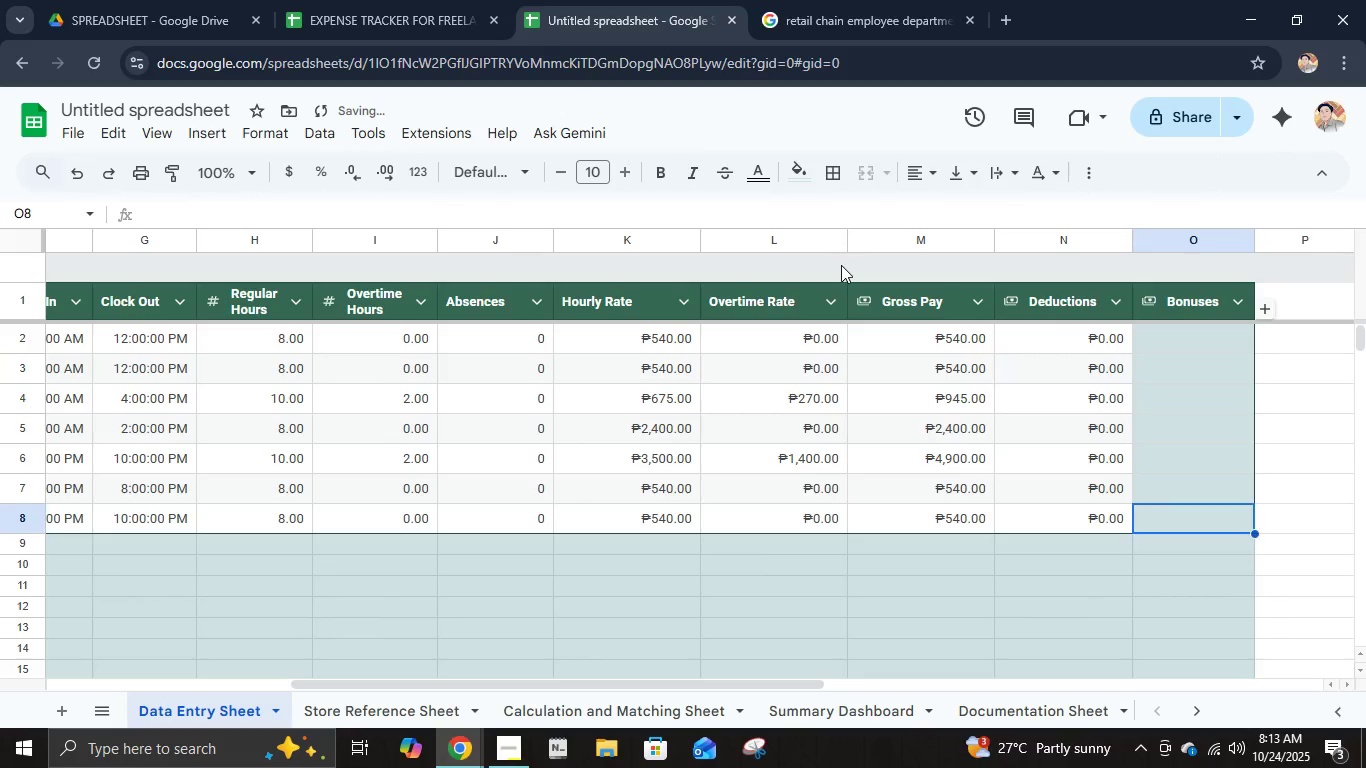 
key(ArrowUp)
 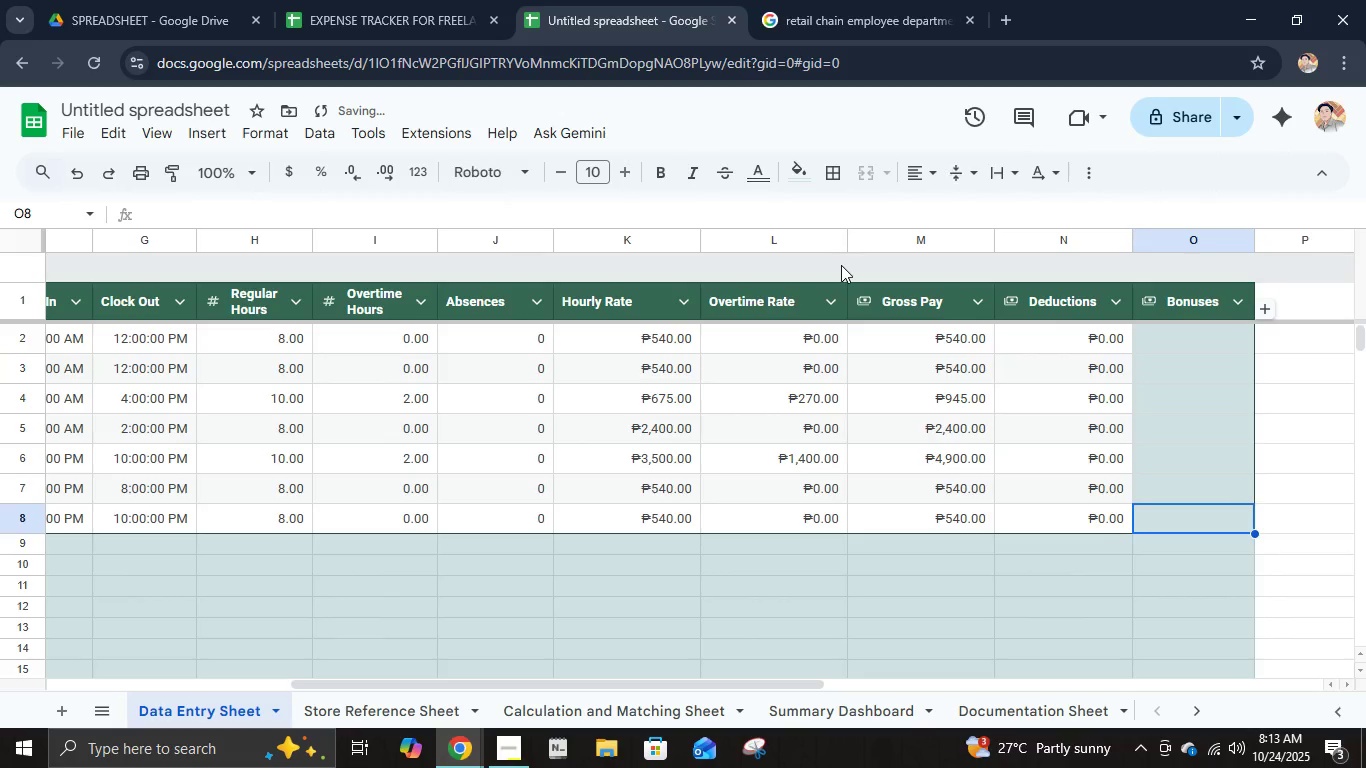 
key(ArrowUp)
 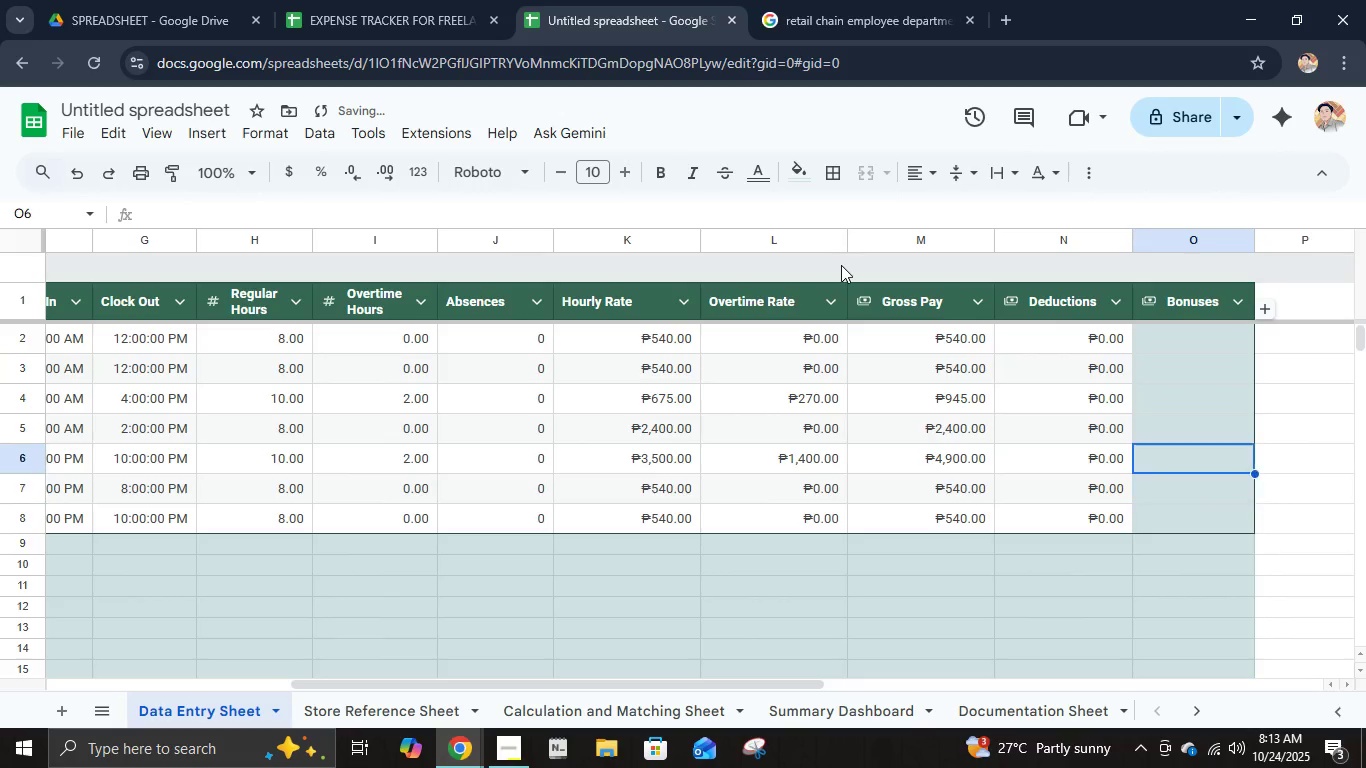 
key(ArrowUp)
 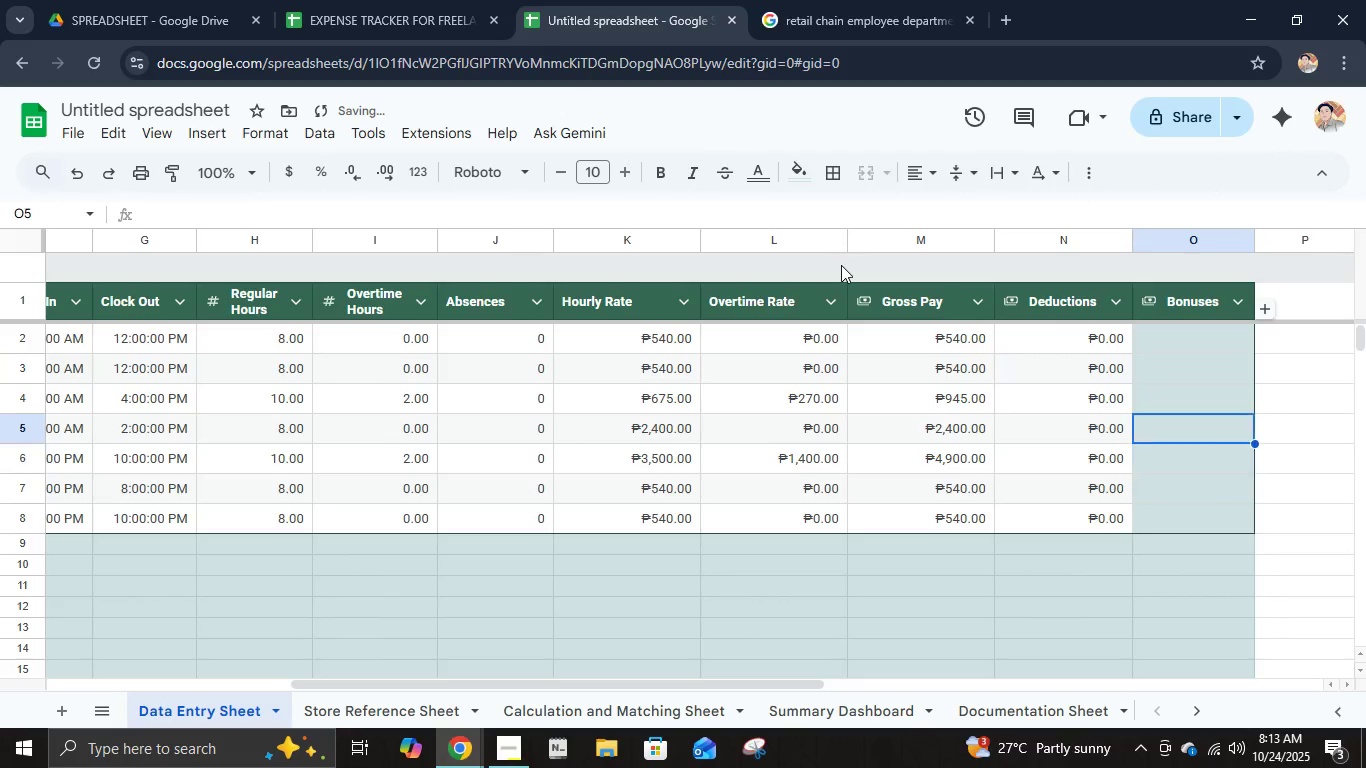 
key(ArrowUp)
 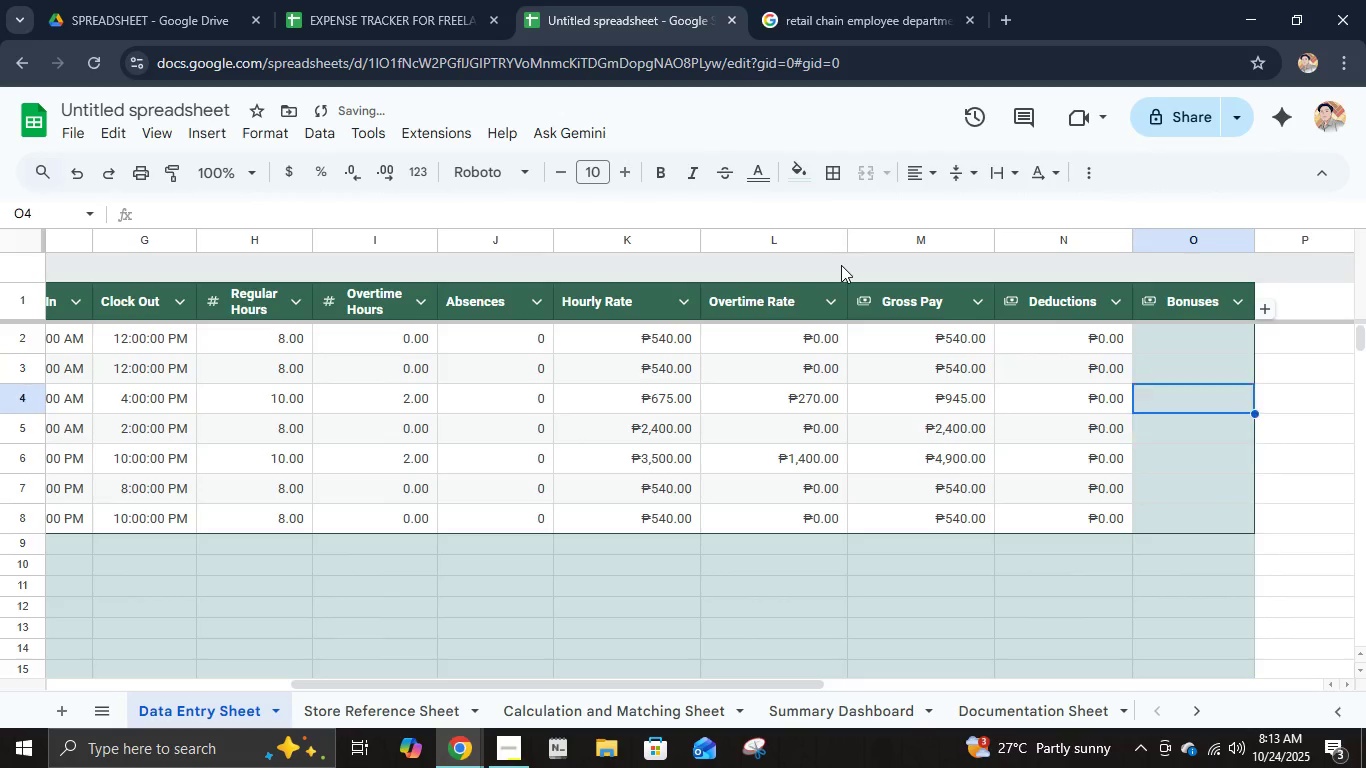 
key(ArrowUp)
 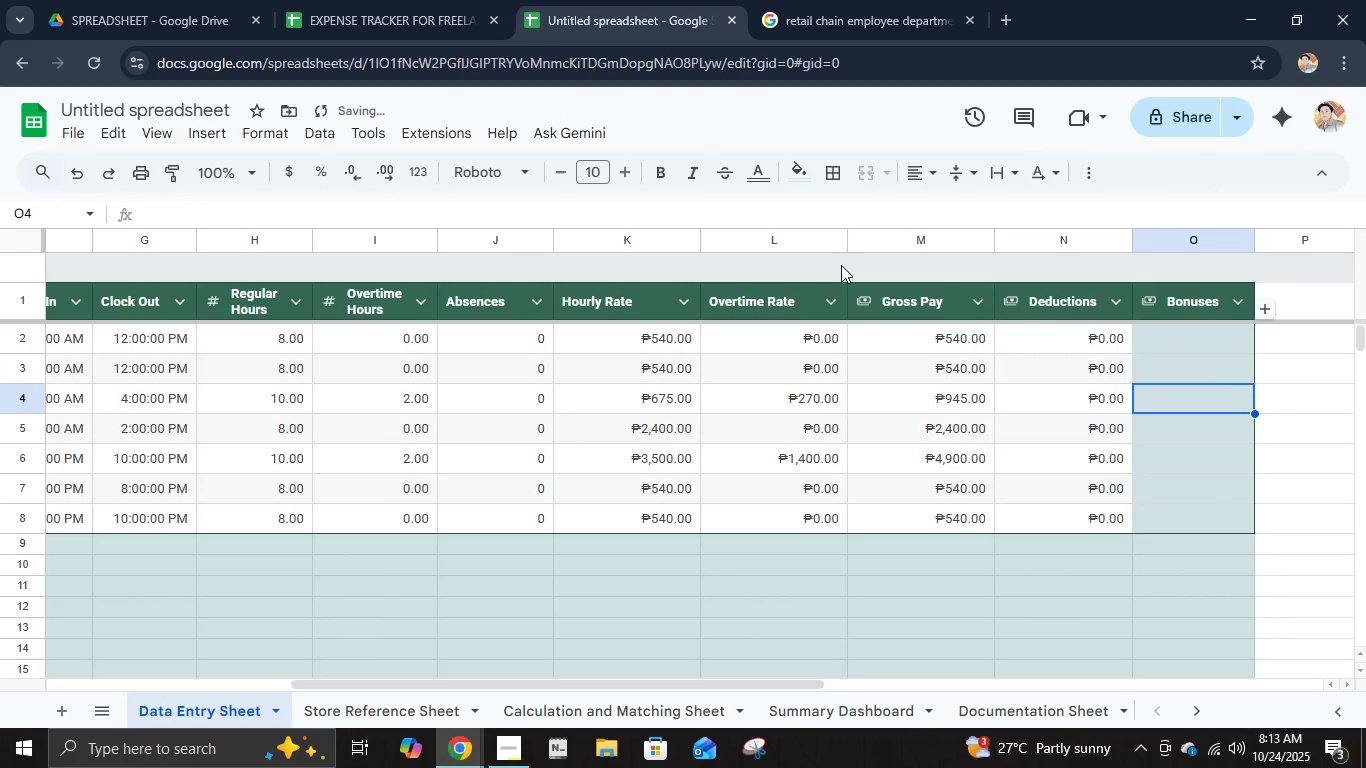 
key(ArrowUp)
 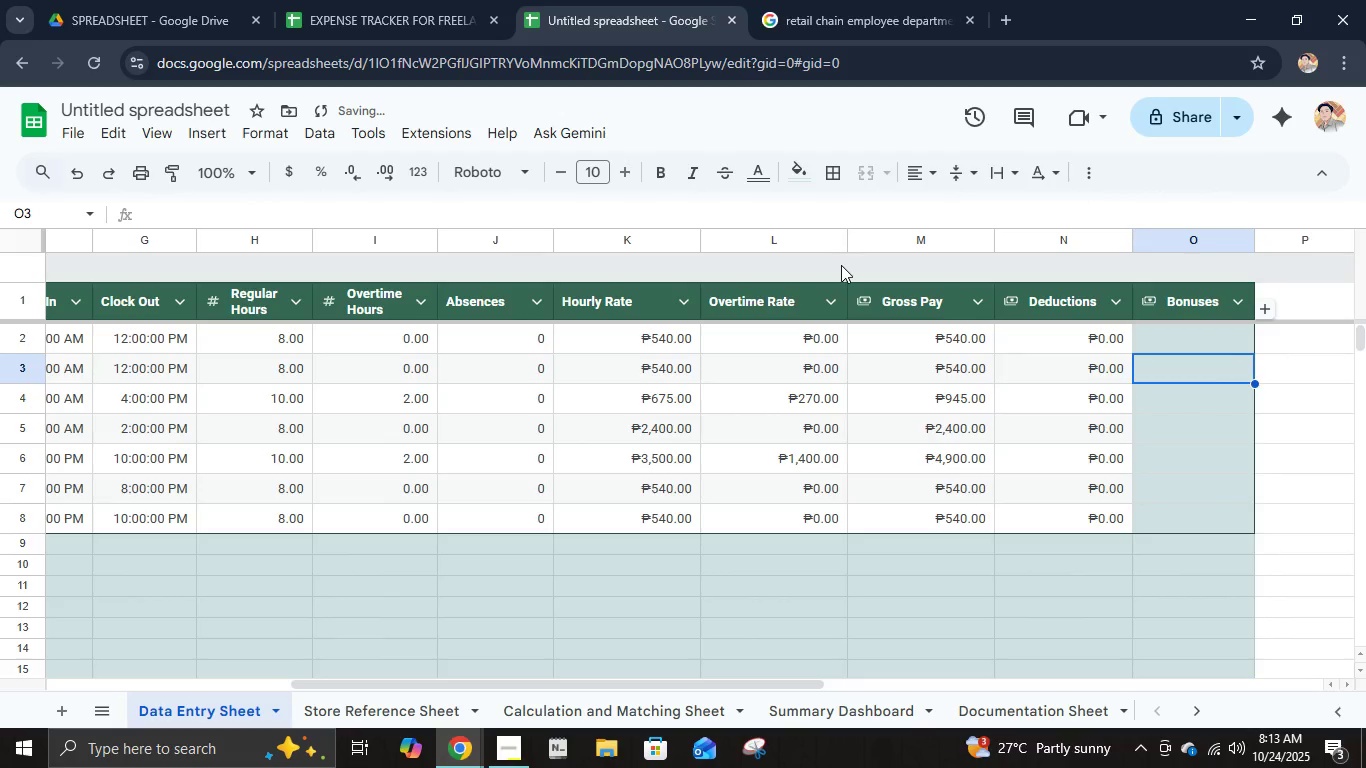 
key(ArrowUp)
 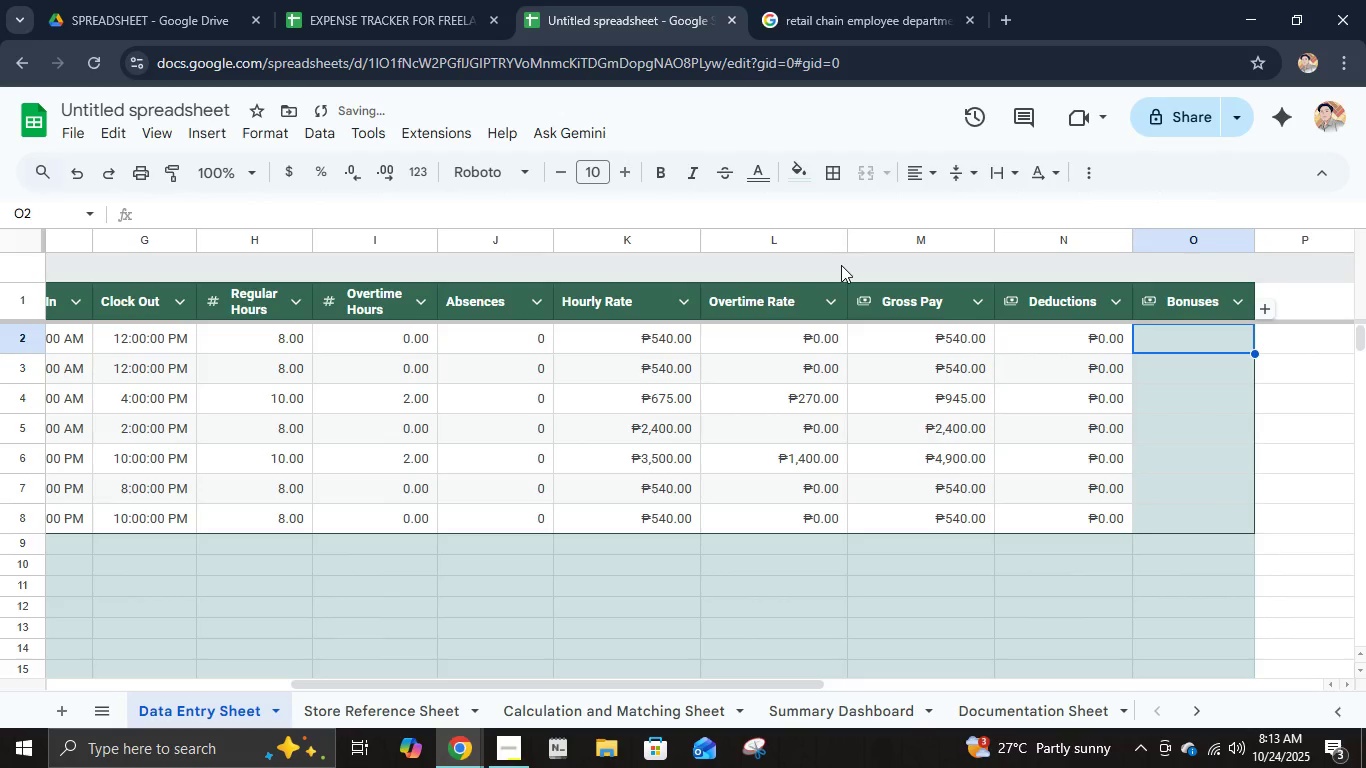 
key(Numpad0)
 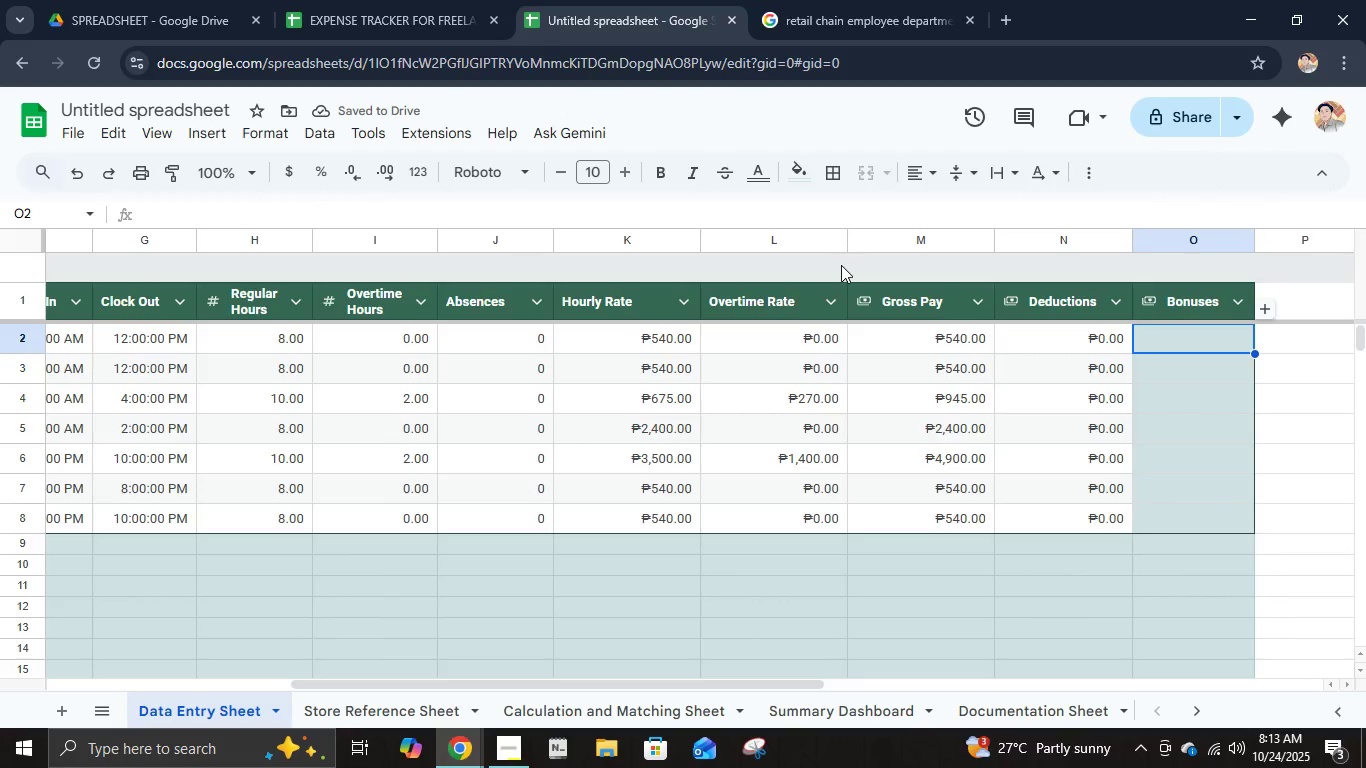 
key(NumpadEnter)
 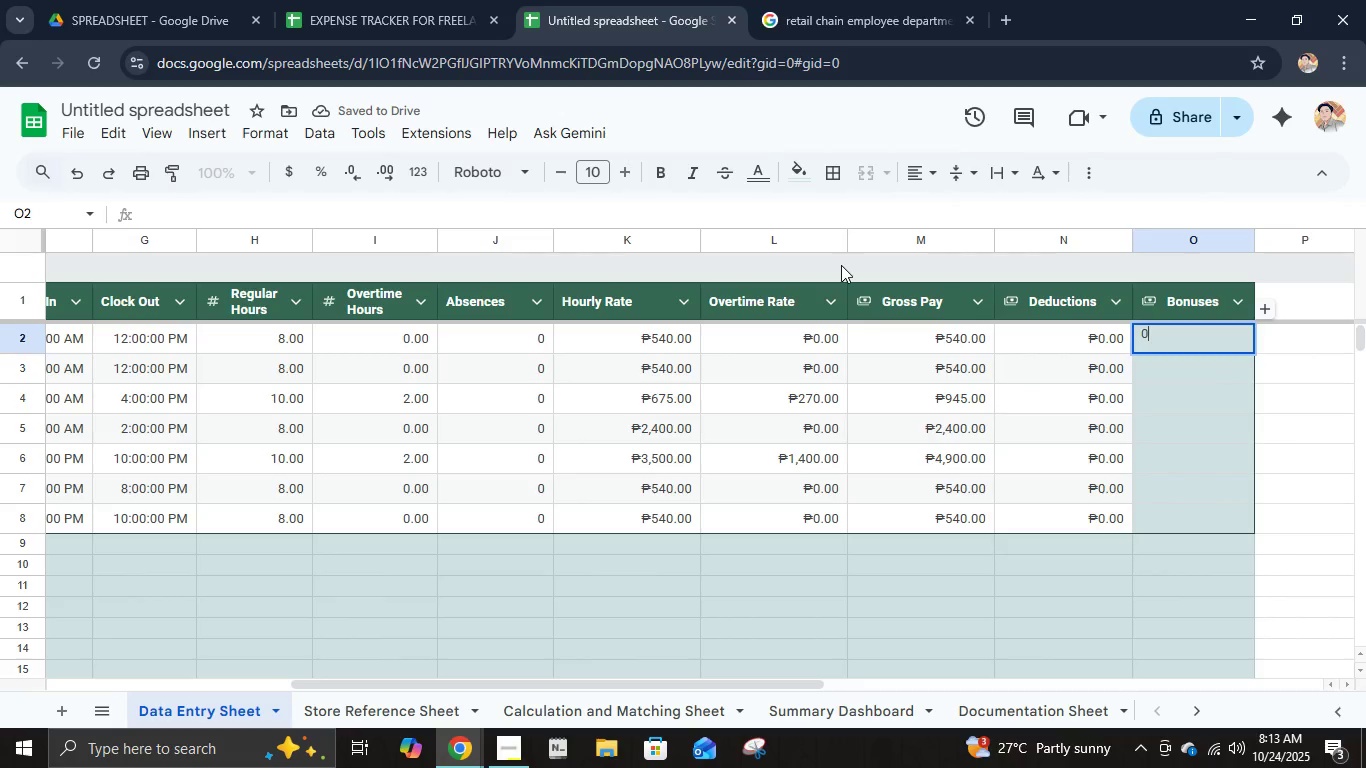 
key(Numpad0)
 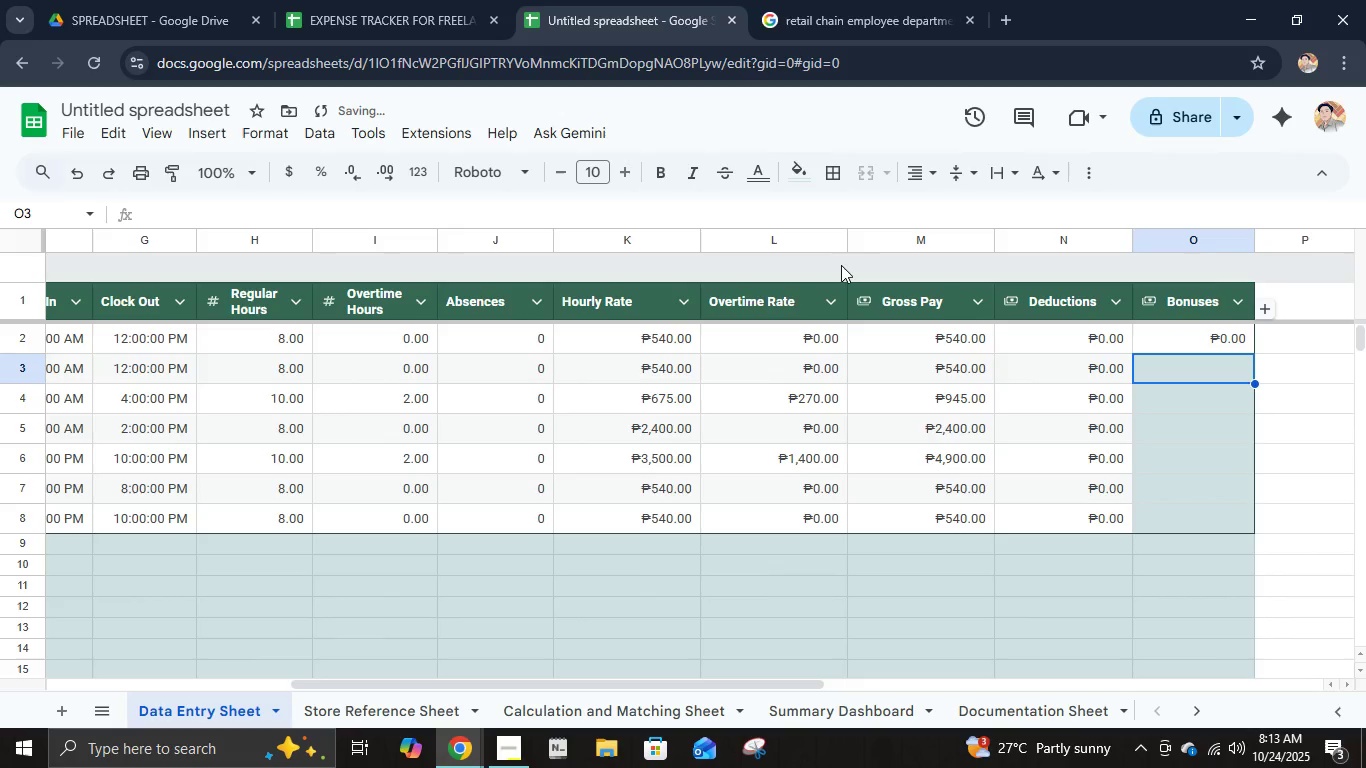 
key(NumpadEnter)
 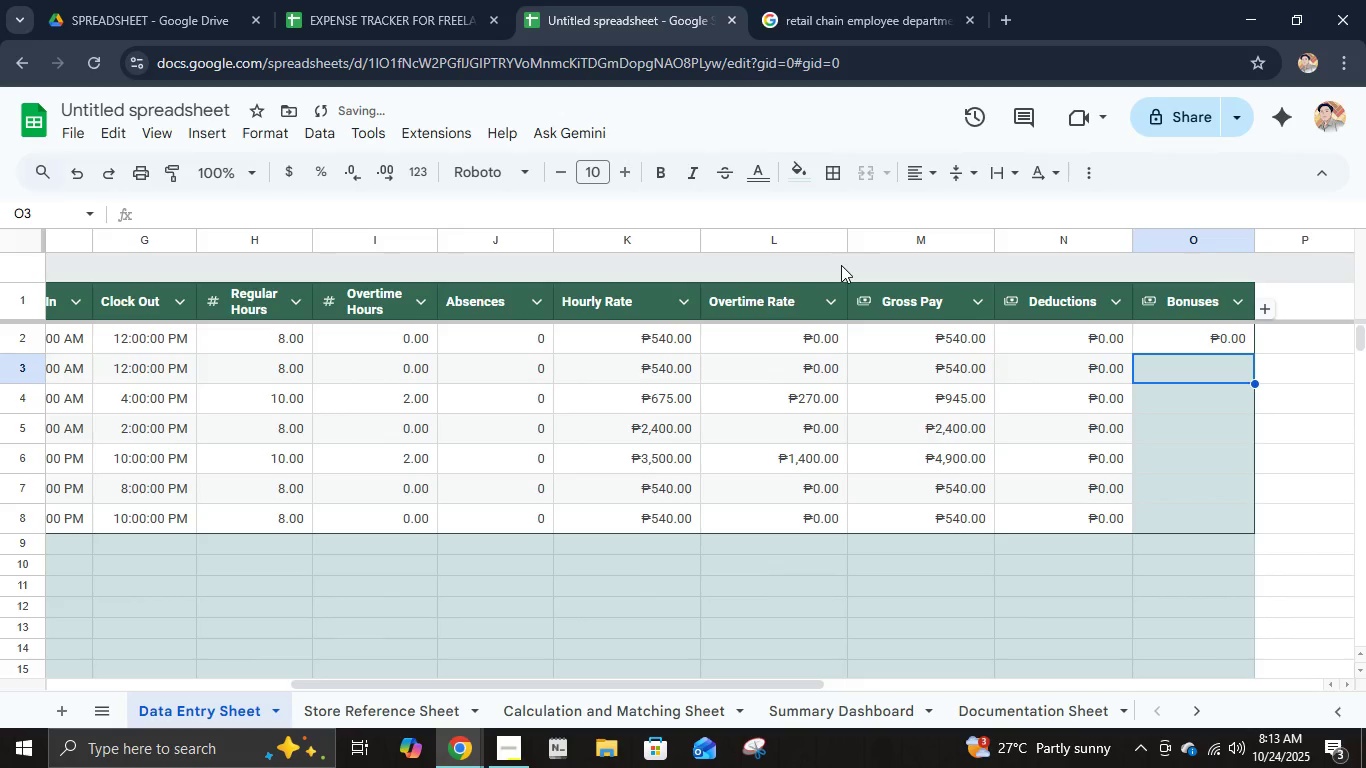 
key(Numpad0)
 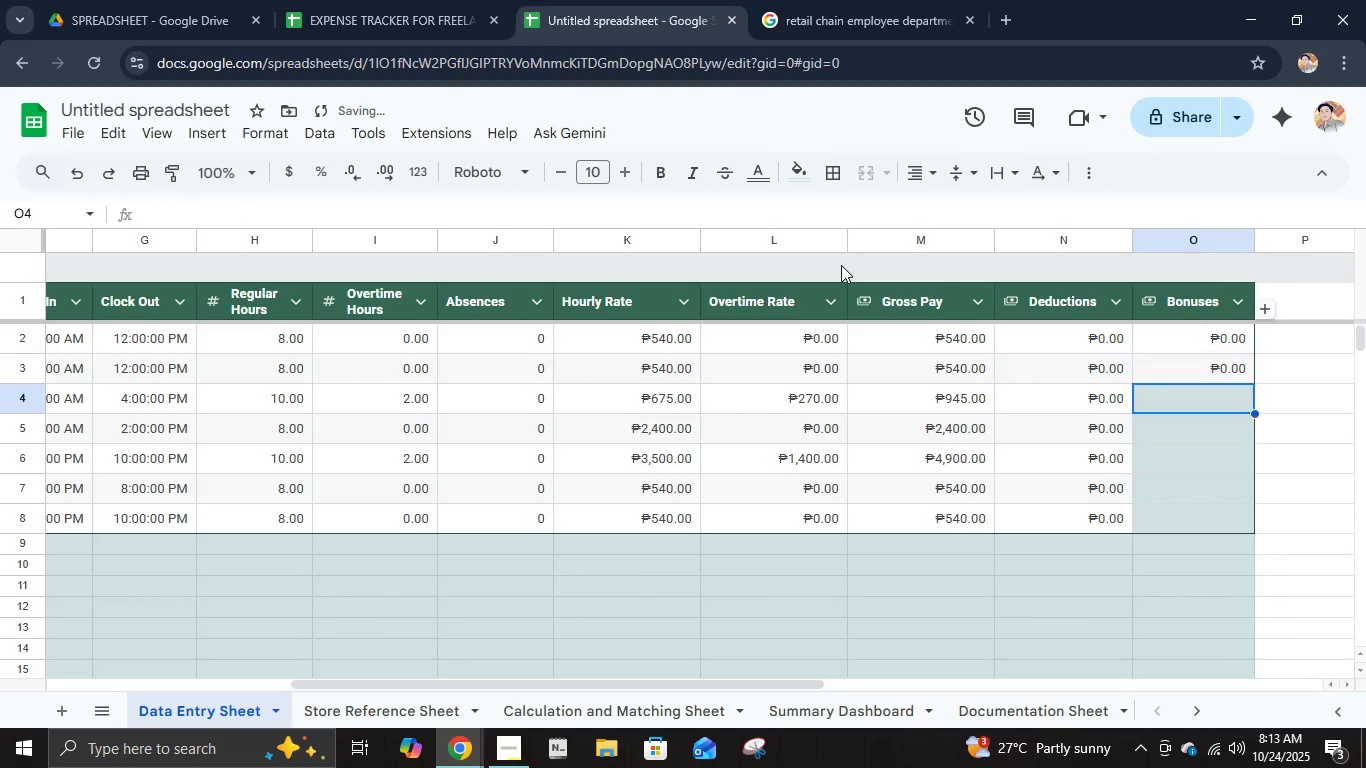 
key(NumpadEnter)
 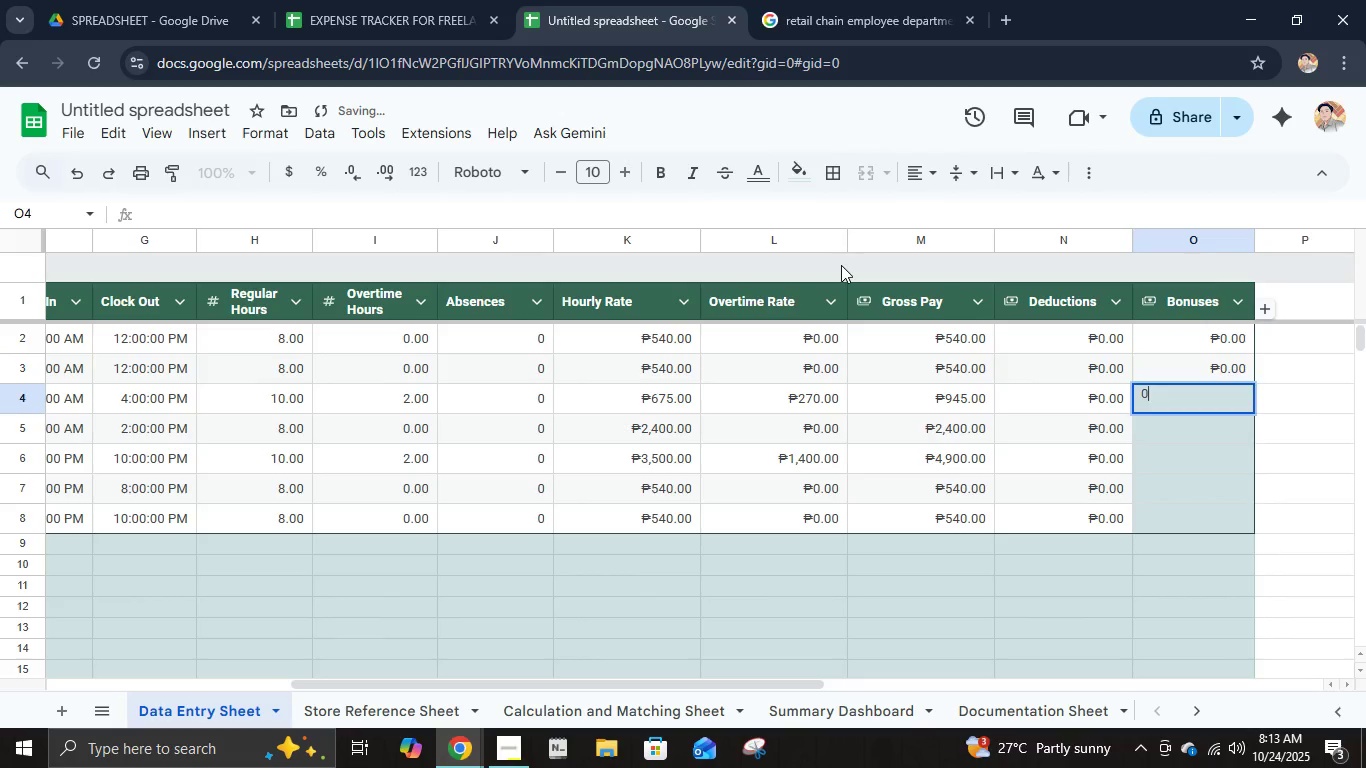 
key(Numpad0)
 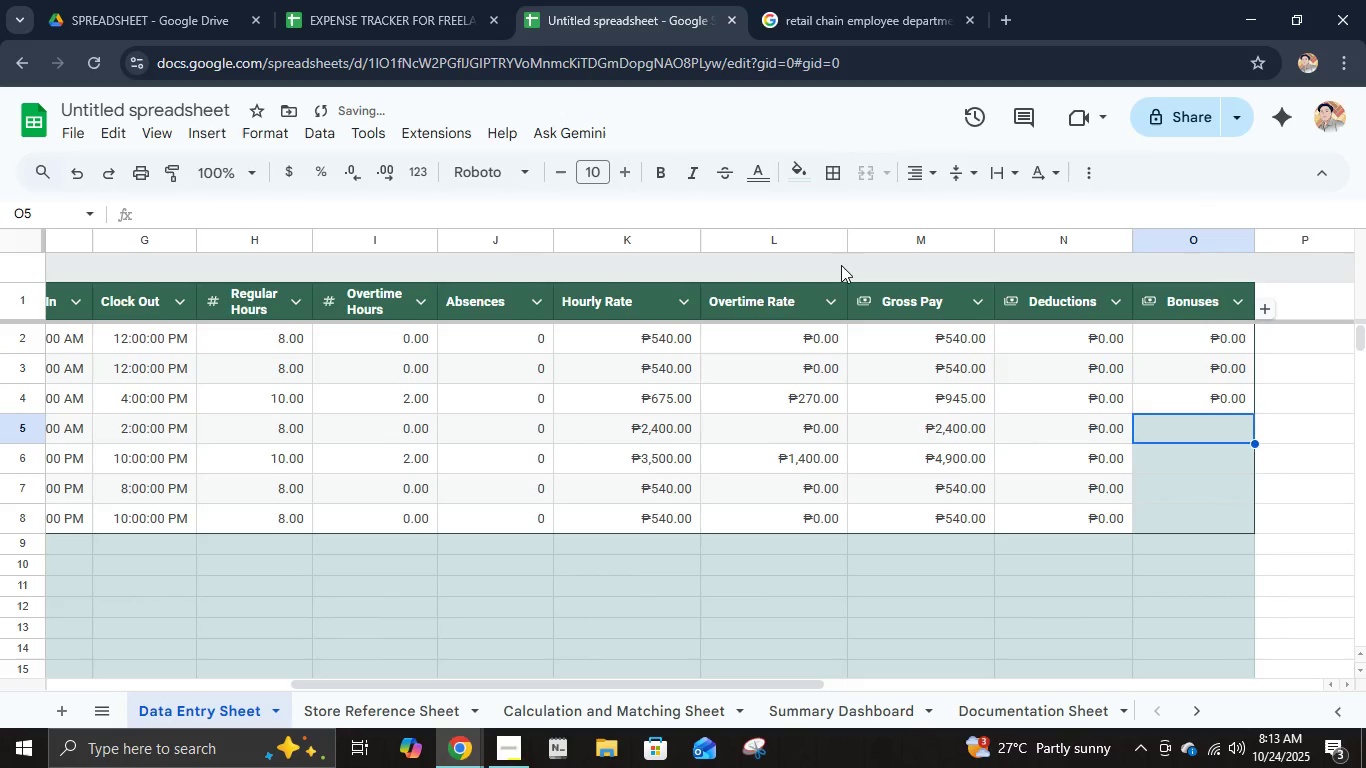 
key(NumpadEnter)
 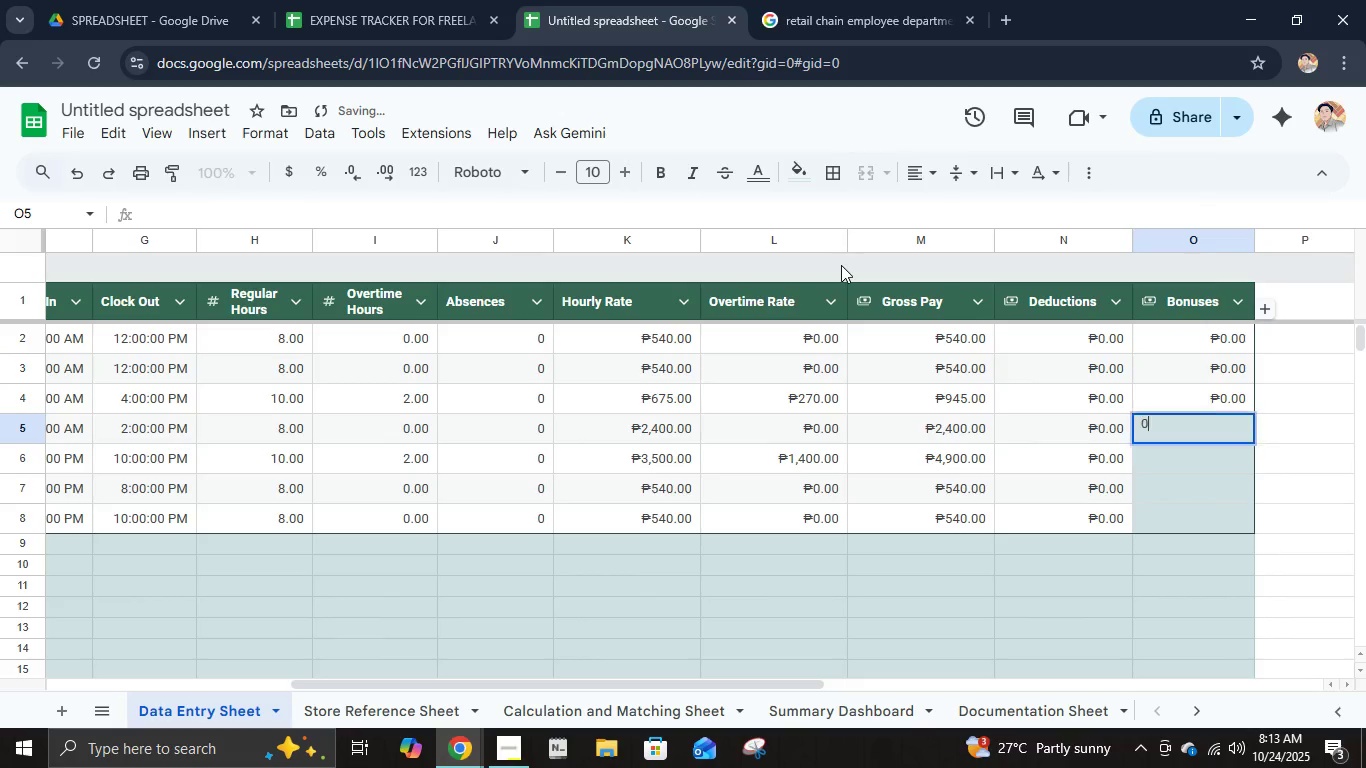 
key(Numpad0)
 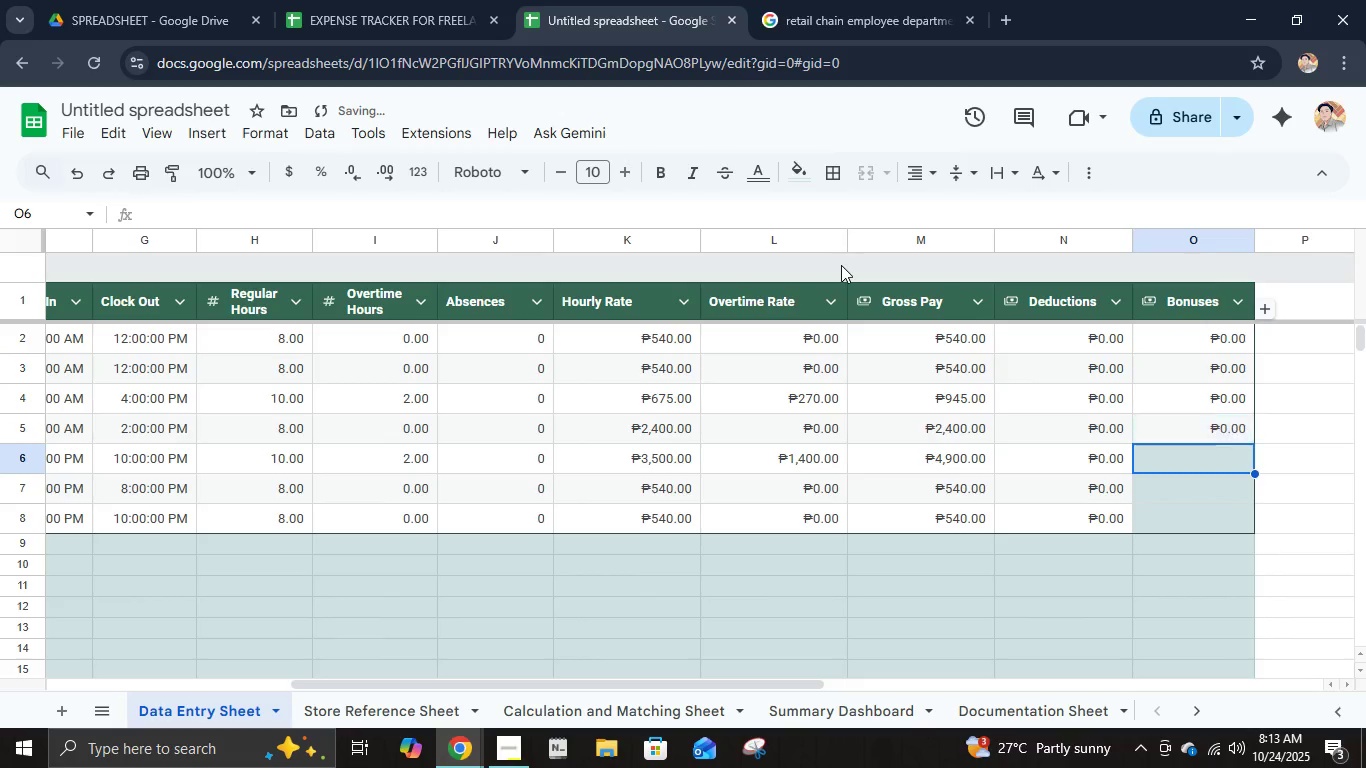 
key(NumpadEnter)
 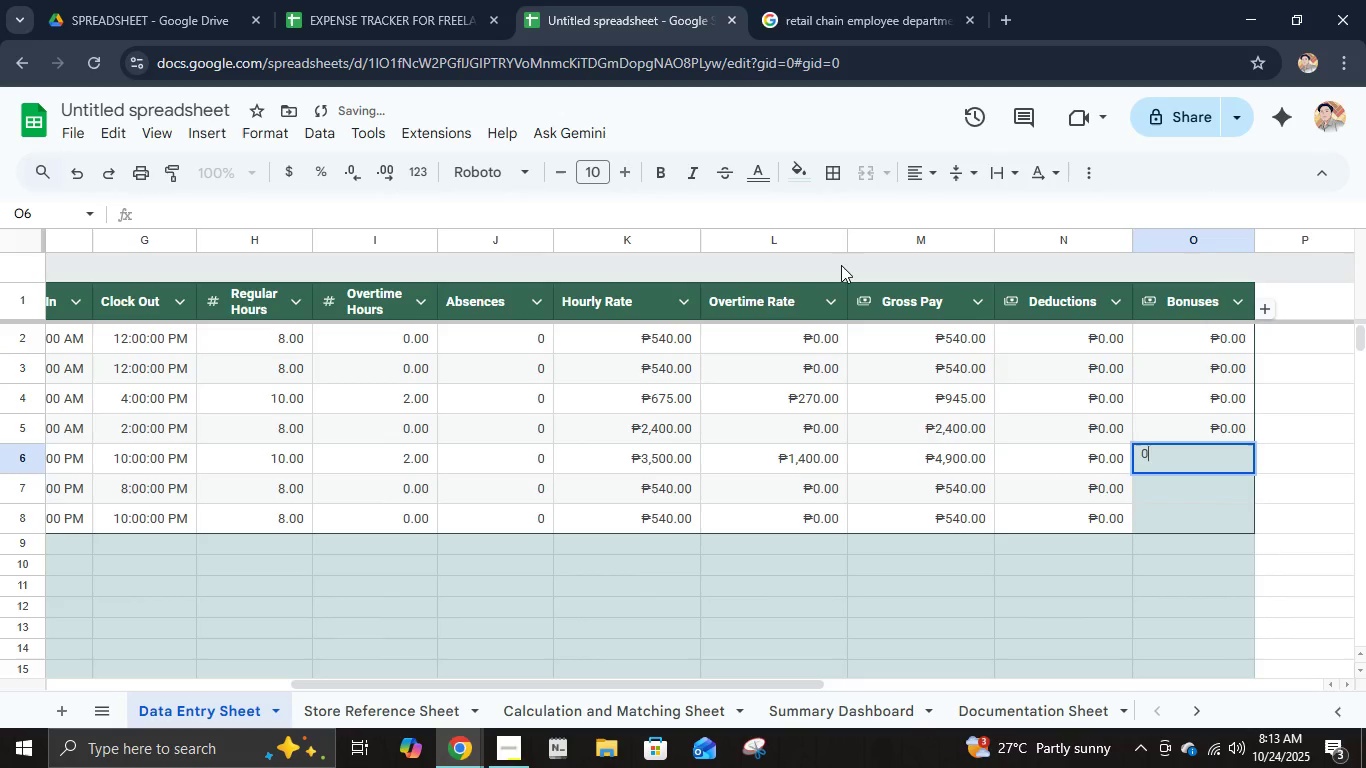 
key(Numpad0)
 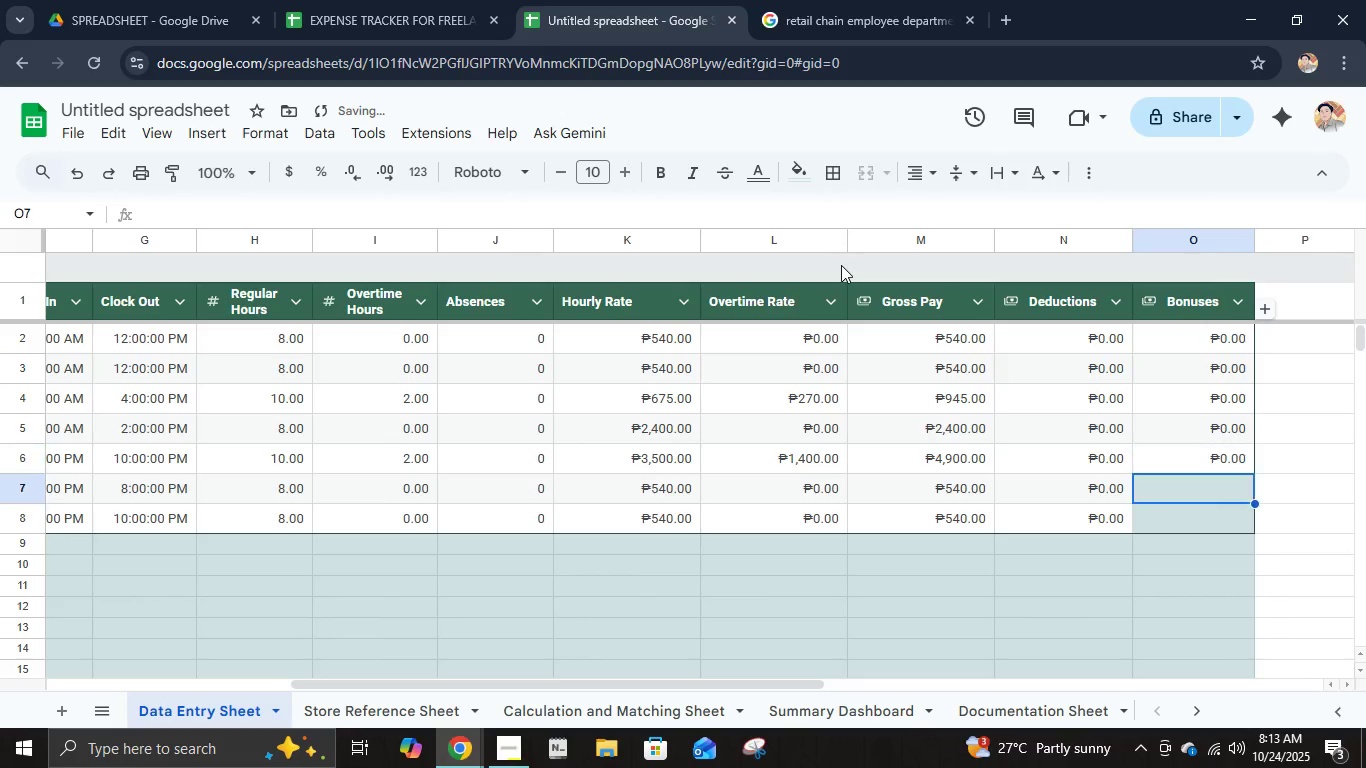 
key(NumpadEnter)
 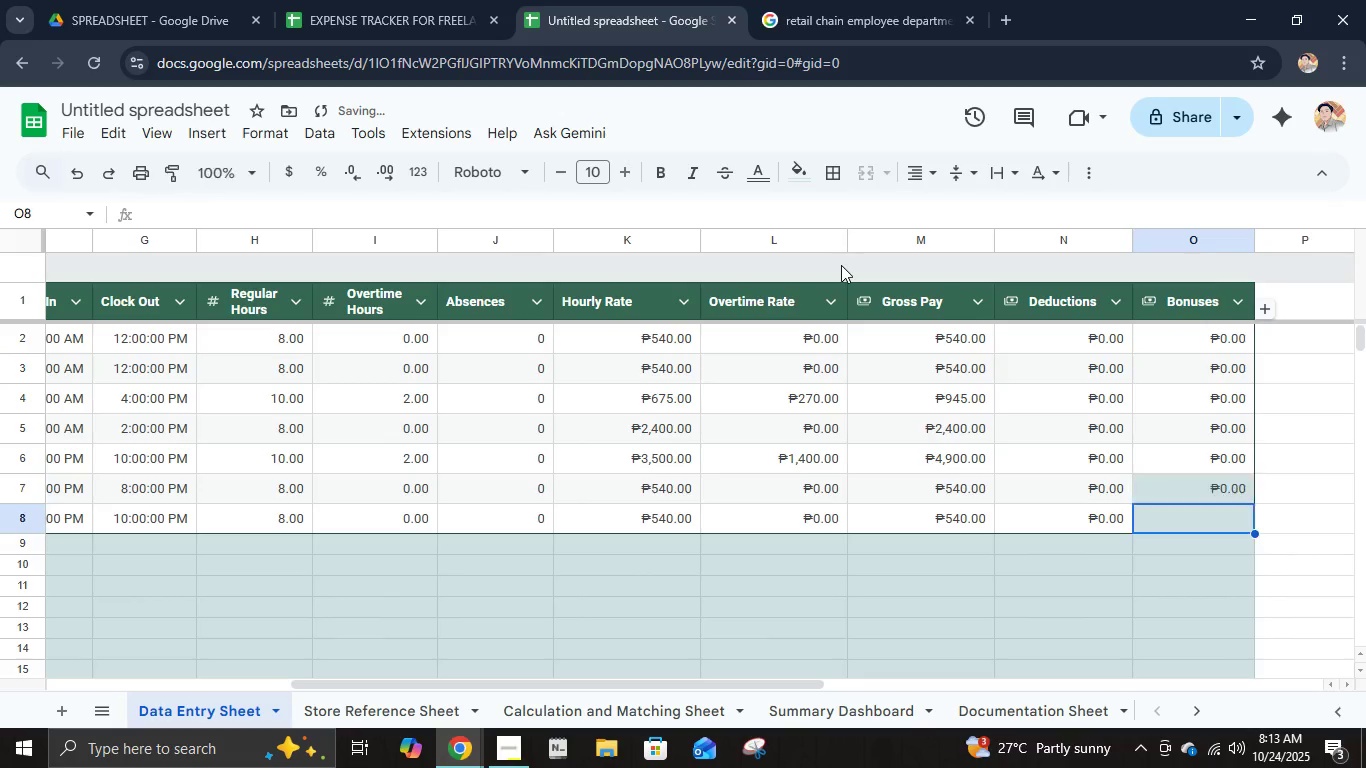 
key(Numpad0)
 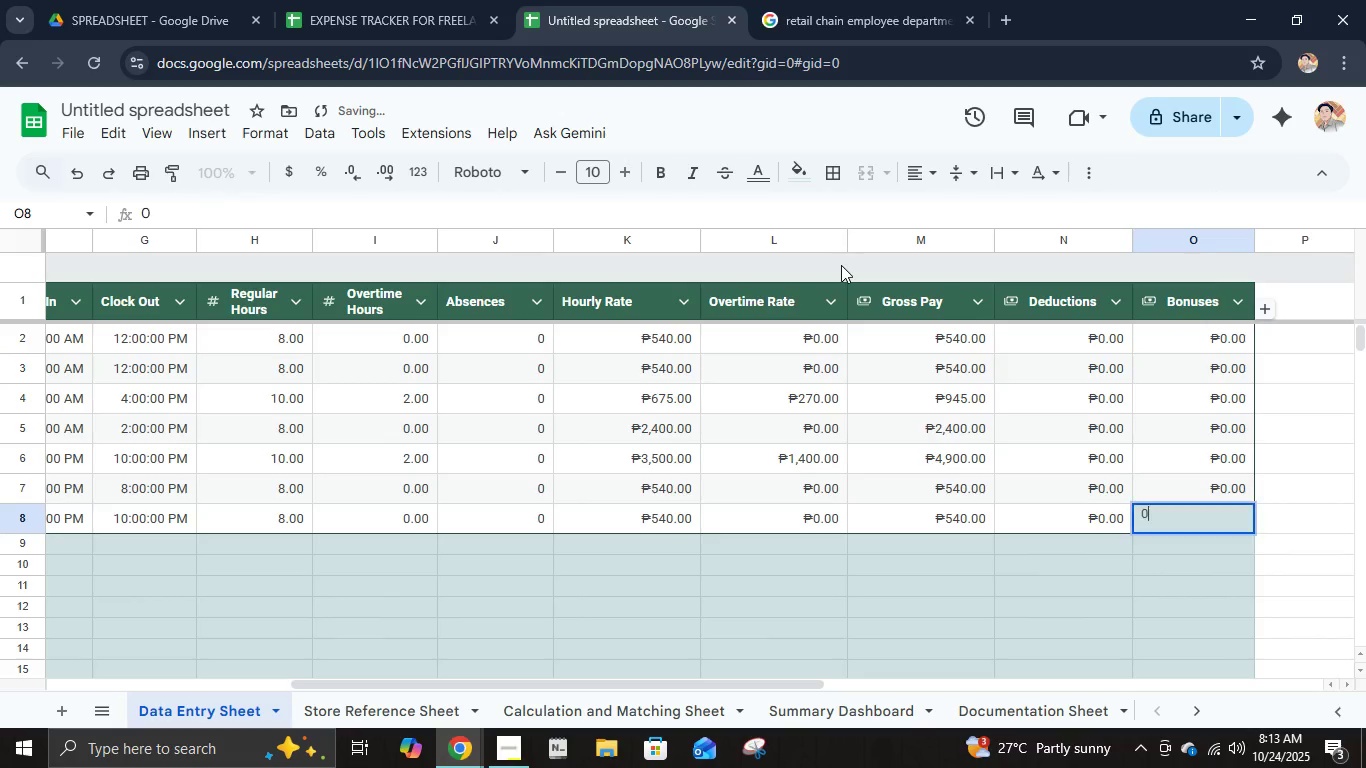 
key(NumpadEnter)
 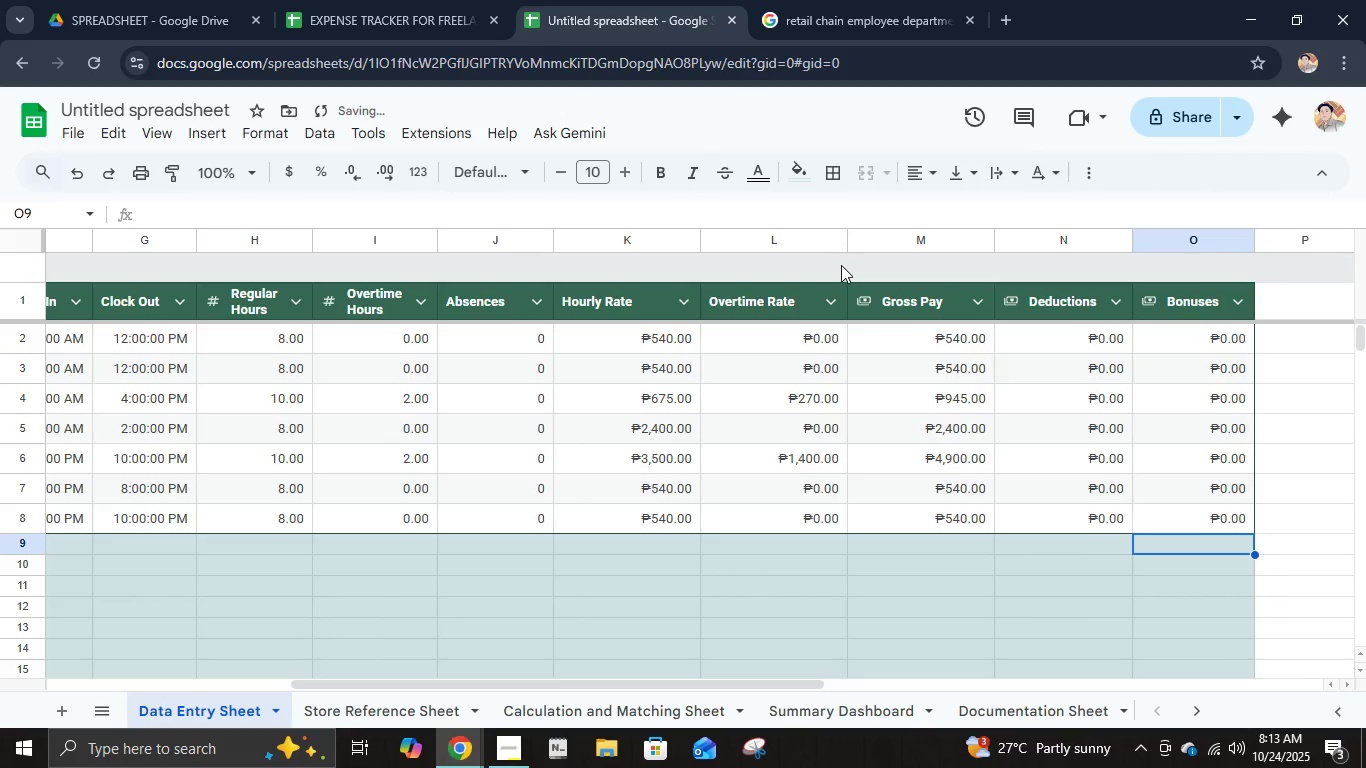 
key(ArrowUp)
 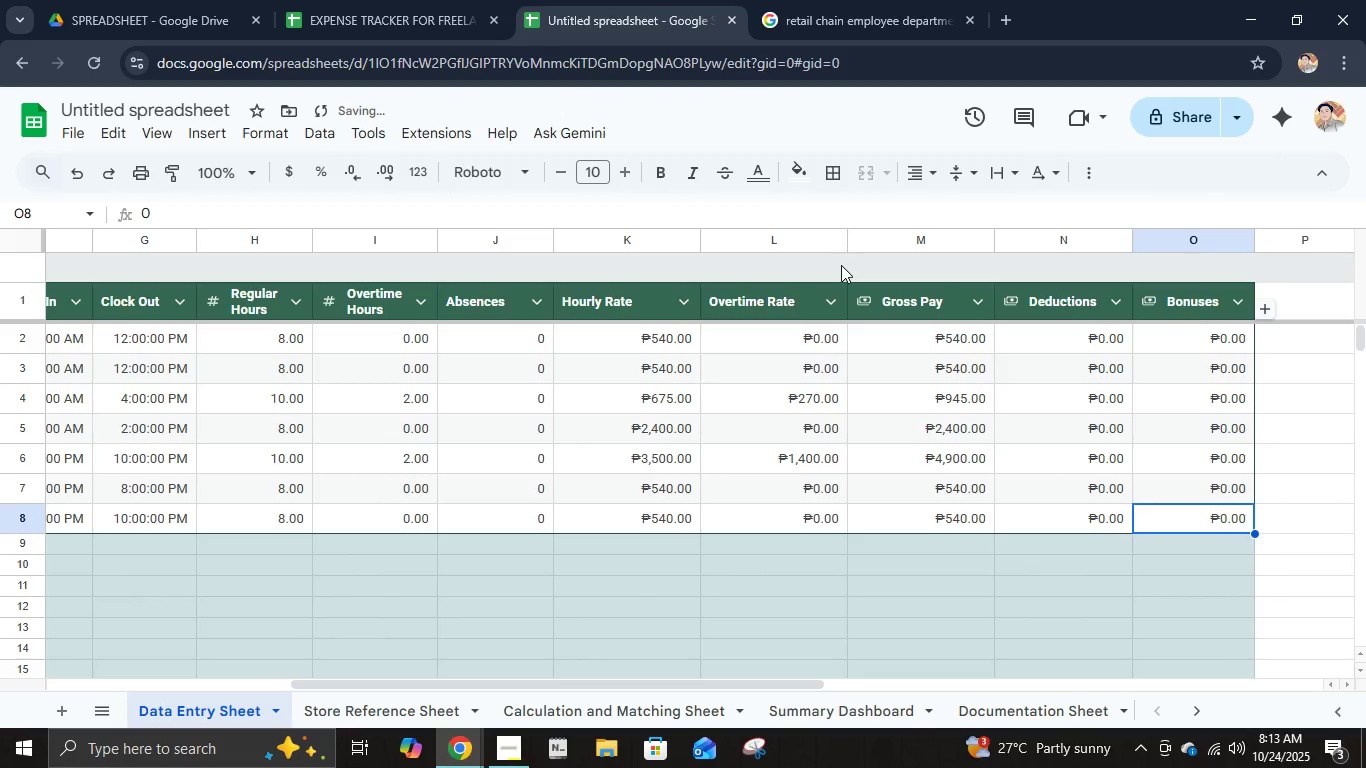 
hold_key(key=ArrowUp, duration=0.36)
 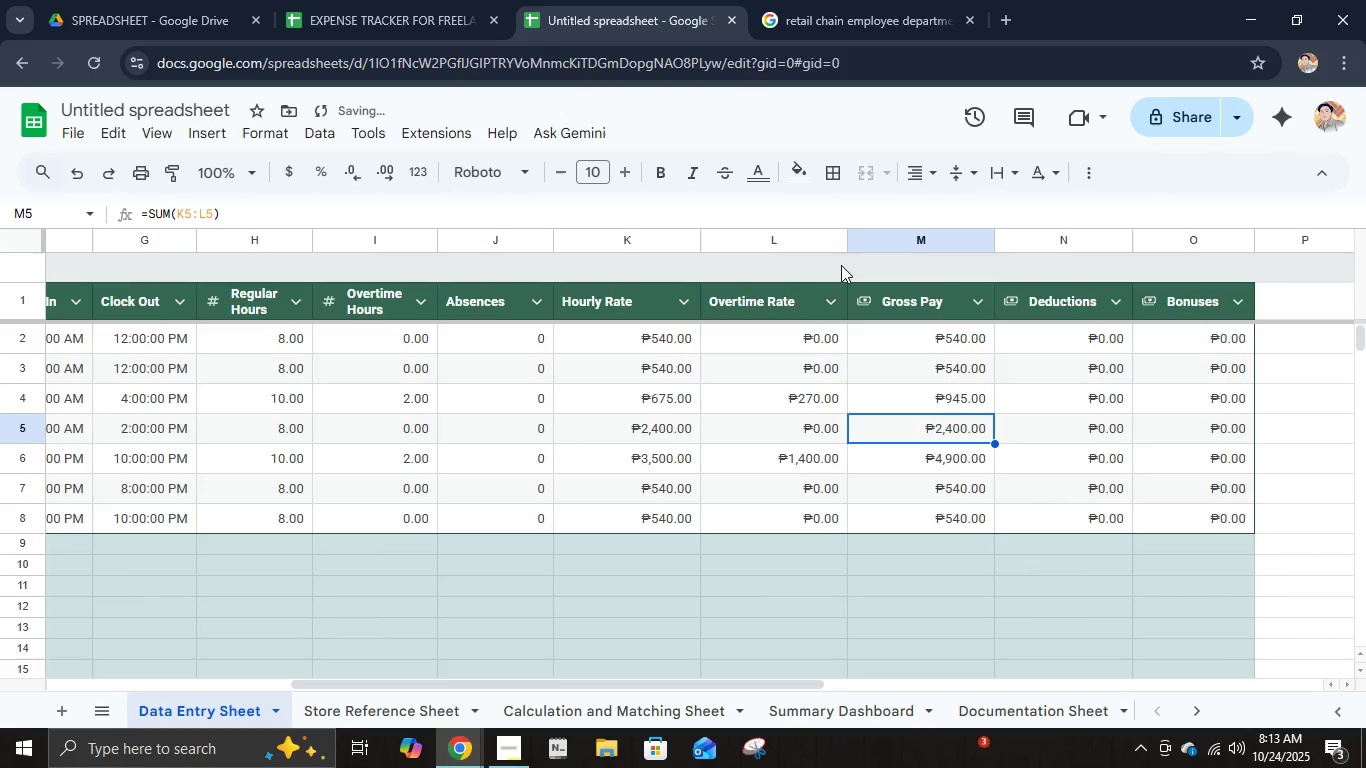 
key(ArrowLeft)
 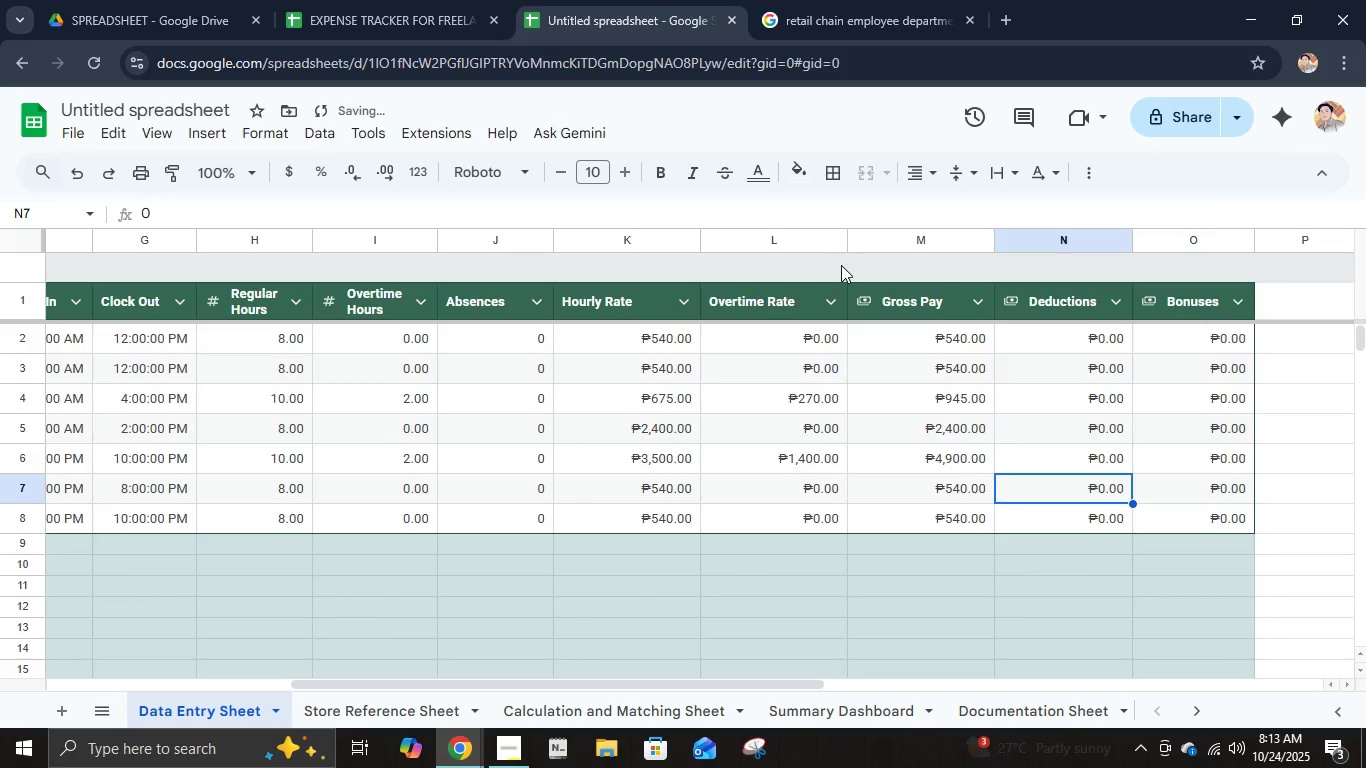 
key(ArrowUp)
 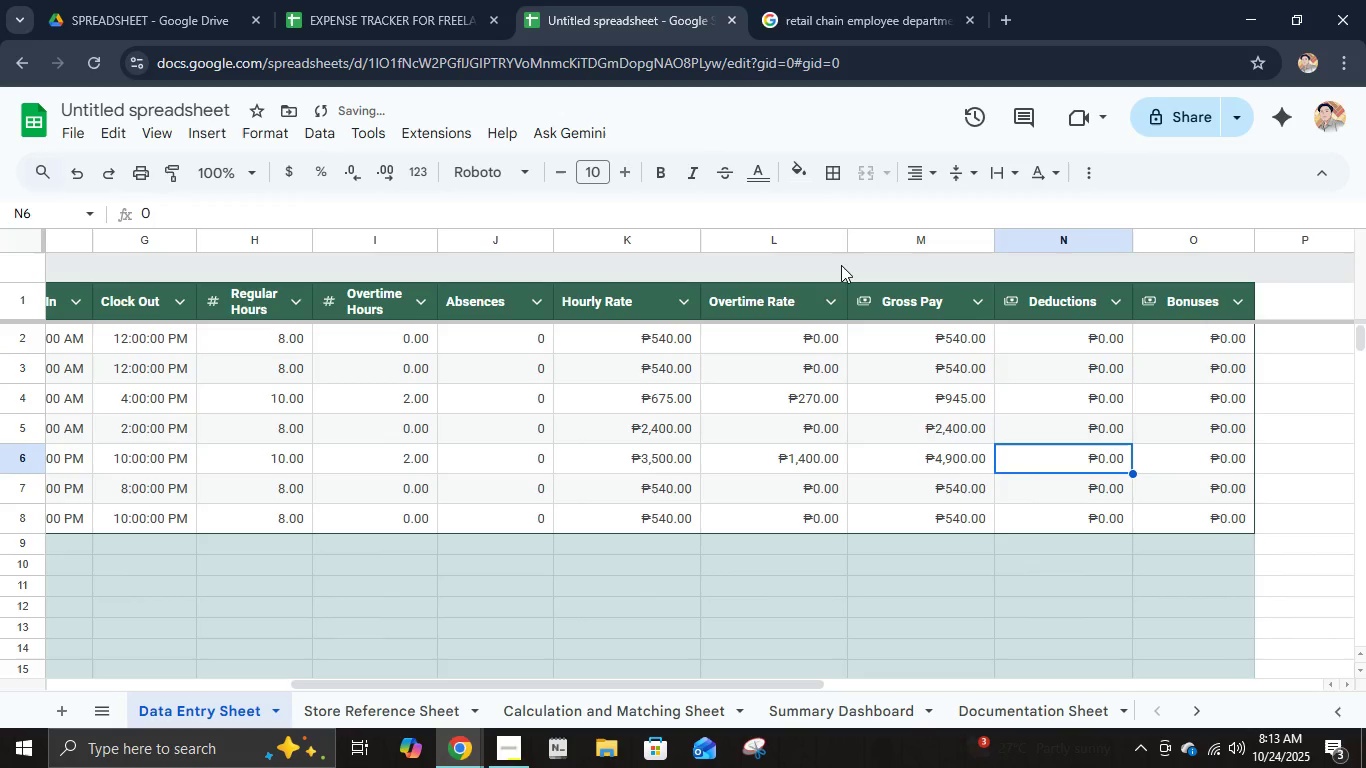 
key(ArrowLeft)
 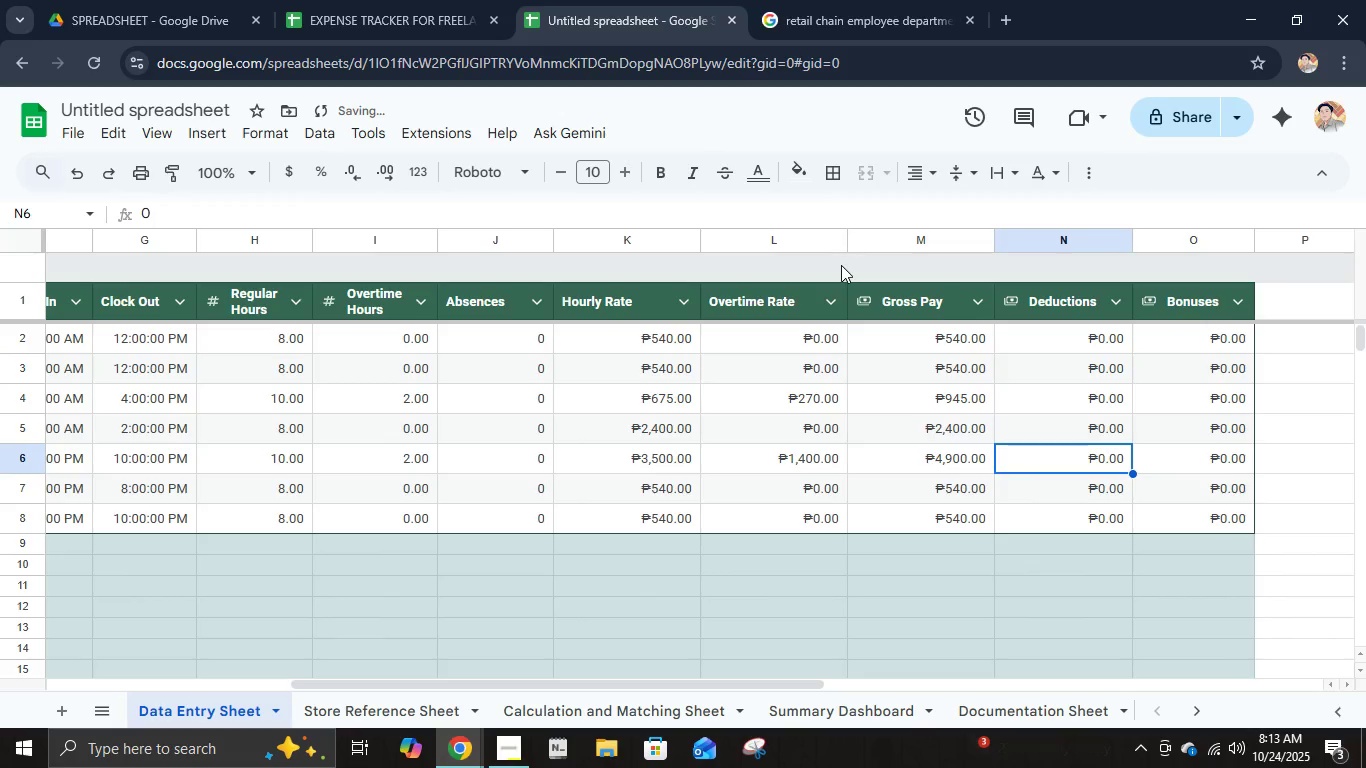 
key(ArrowUp)
 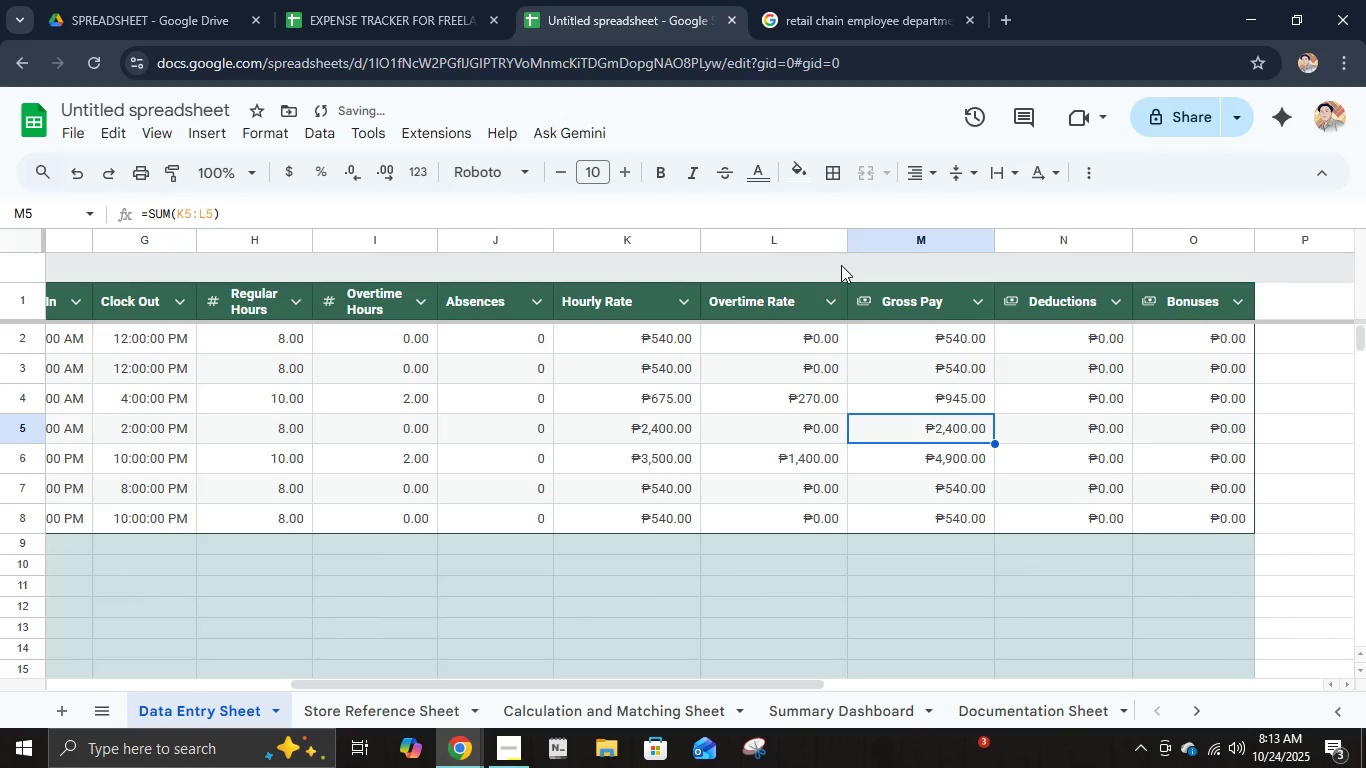 
key(ArrowLeft)
 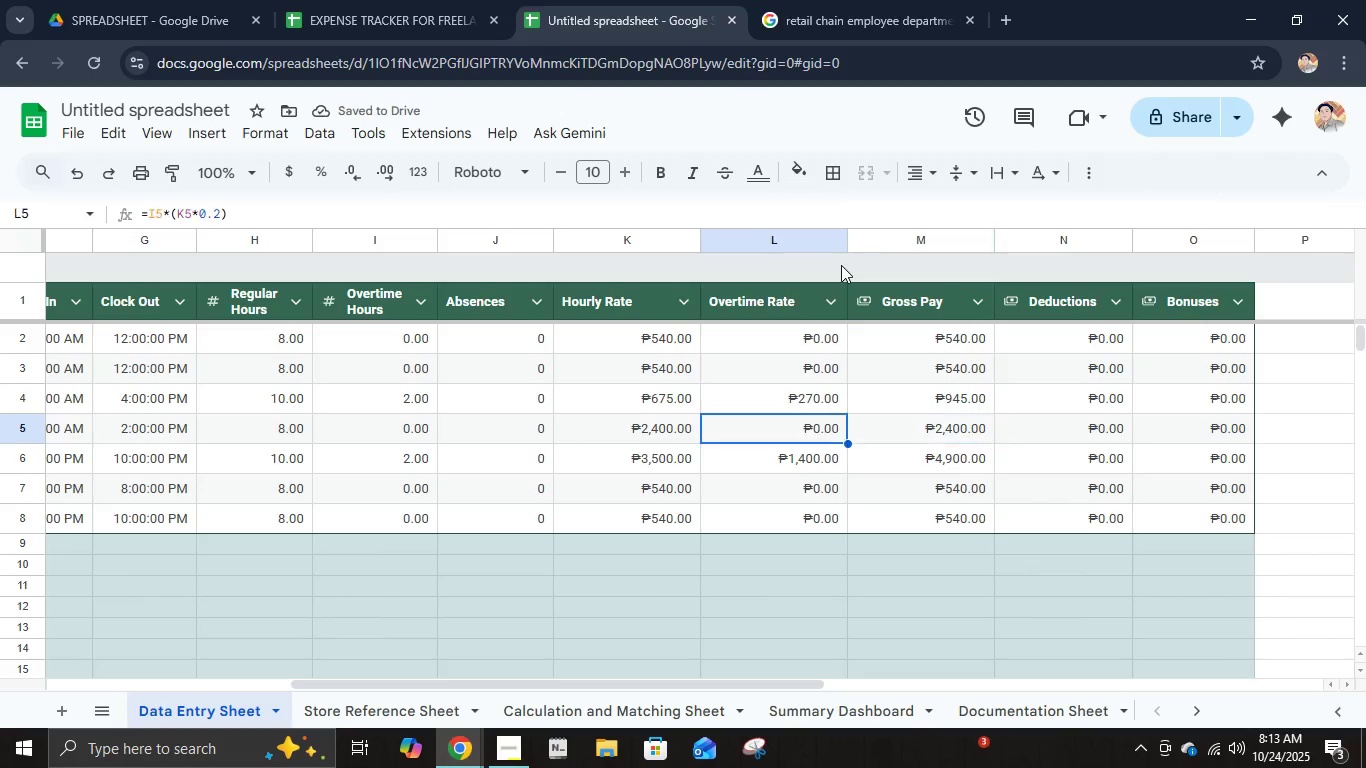 
key(ArrowUp)
 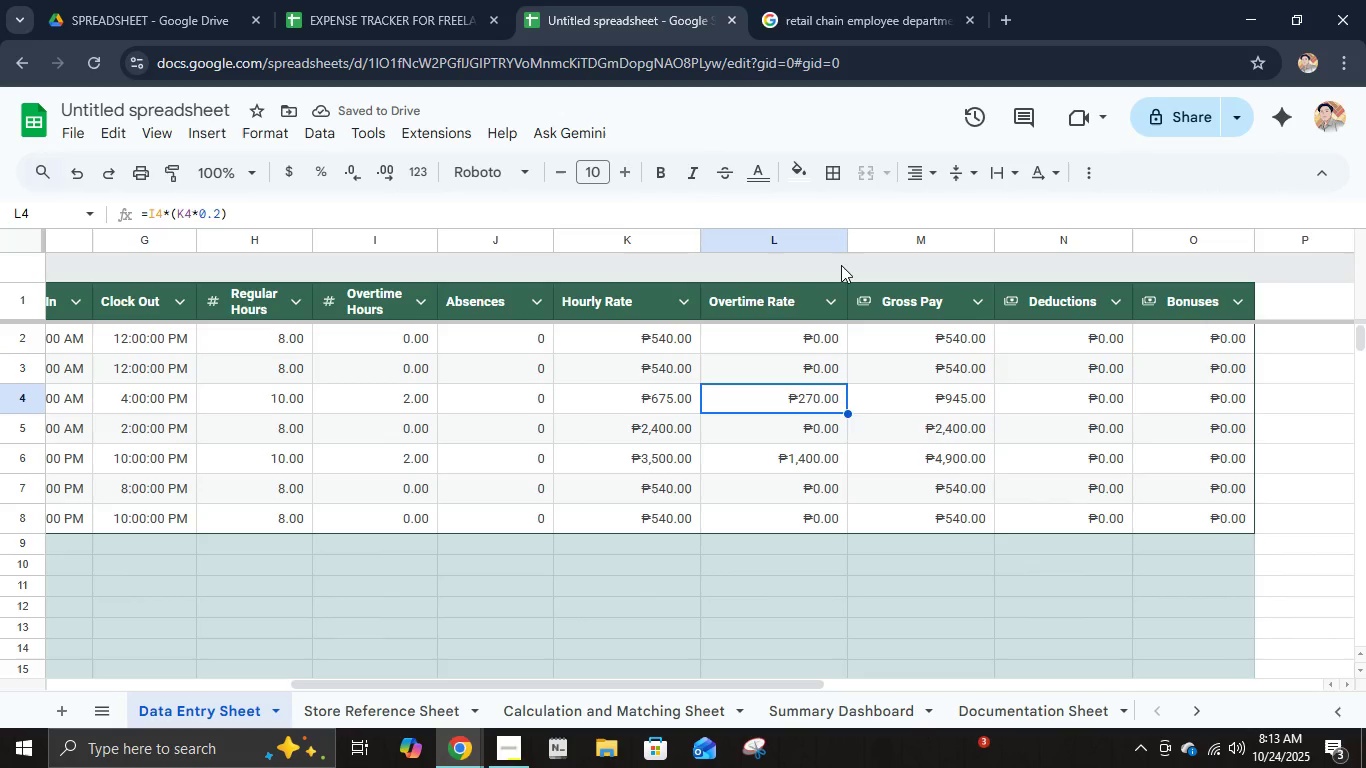 
key(ArrowLeft)
 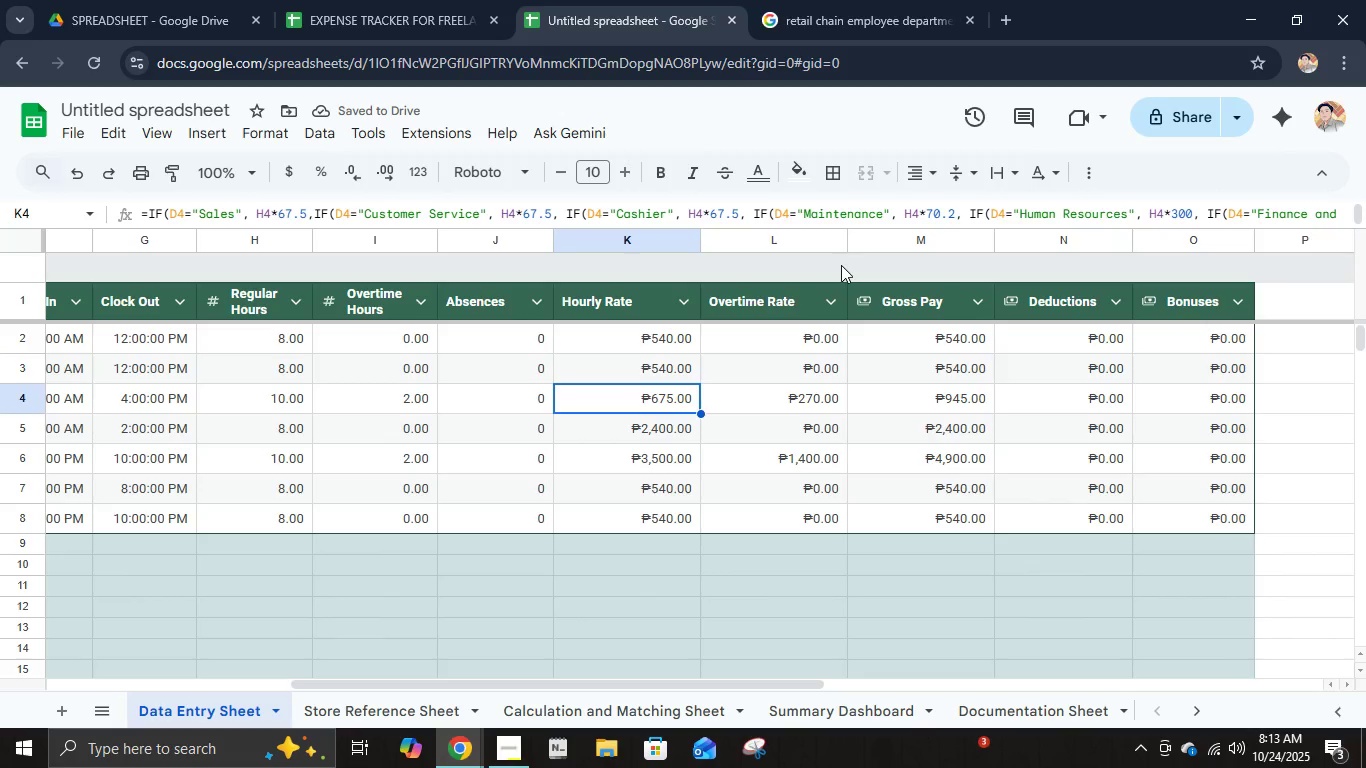 
key(ArrowUp)
 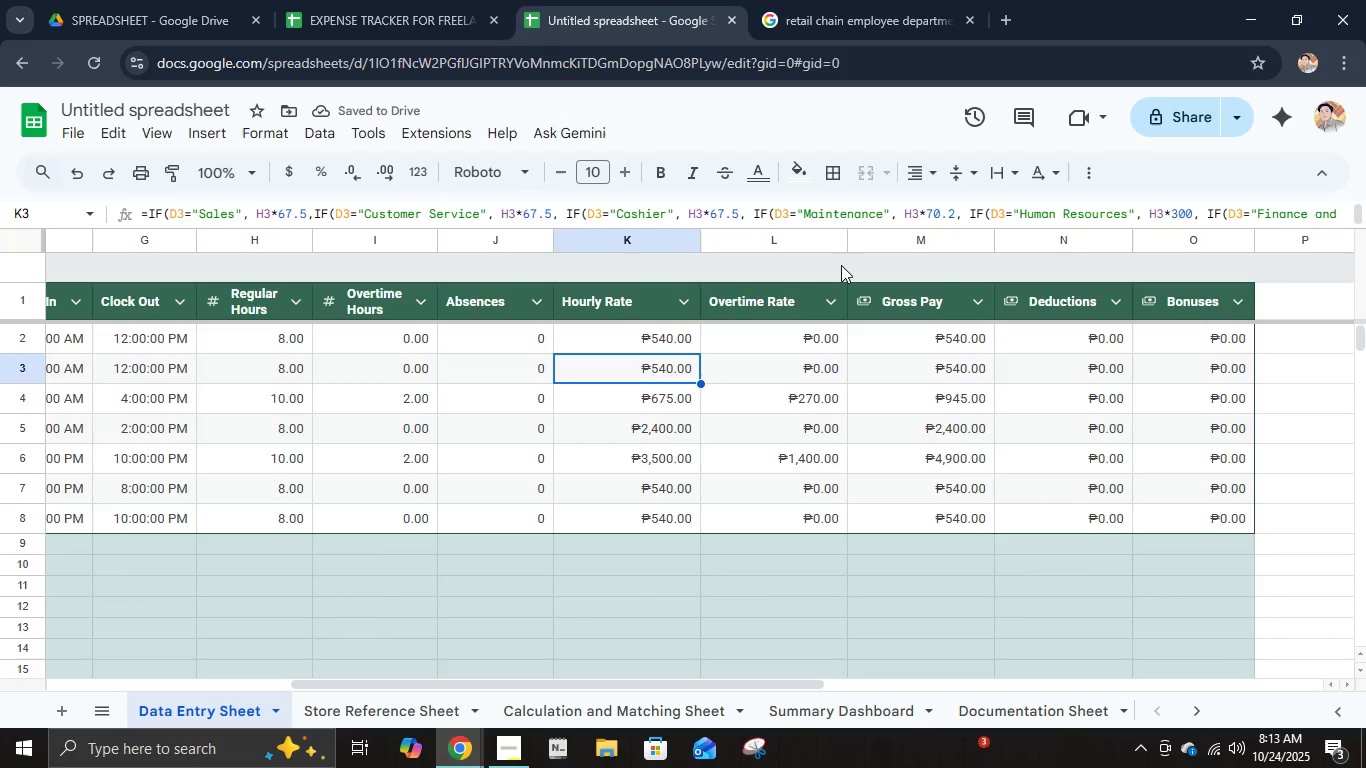 
key(ArrowLeft)
 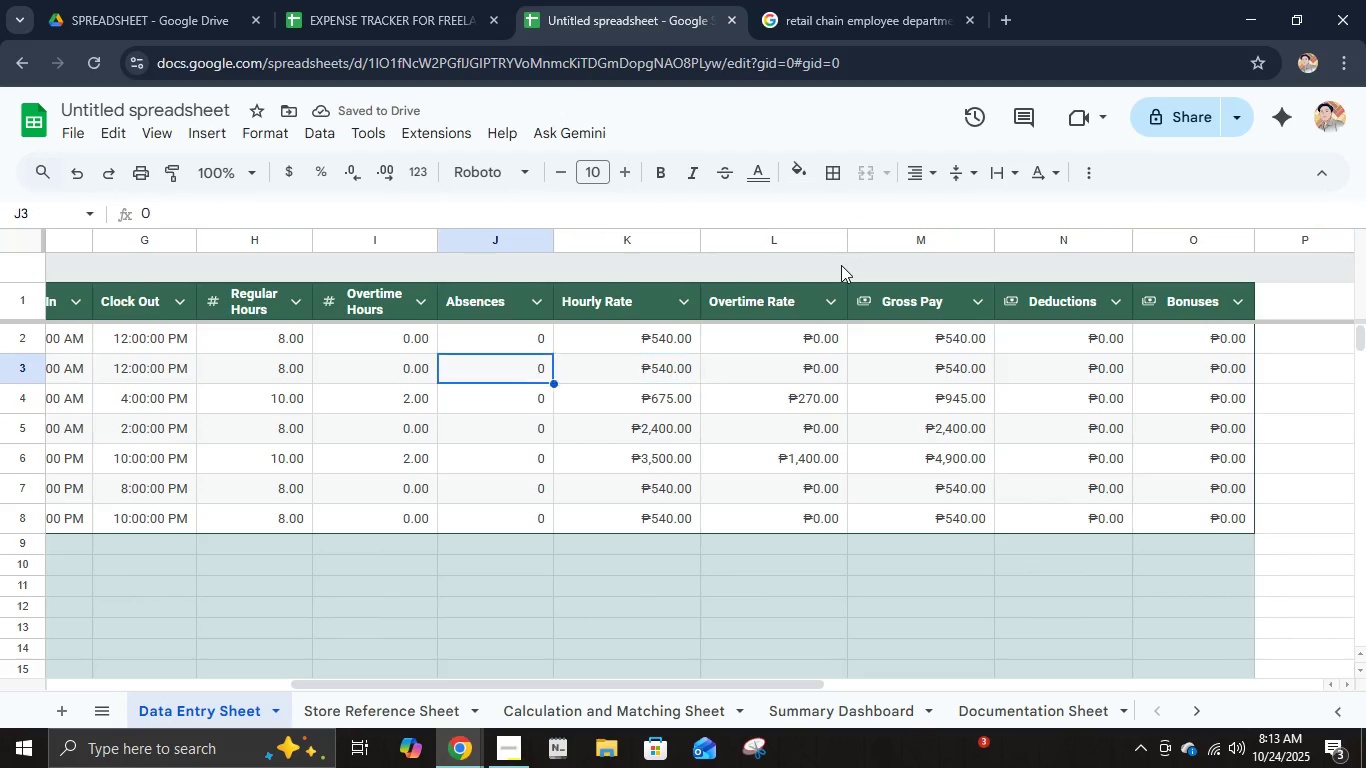 
key(ArrowUp)
 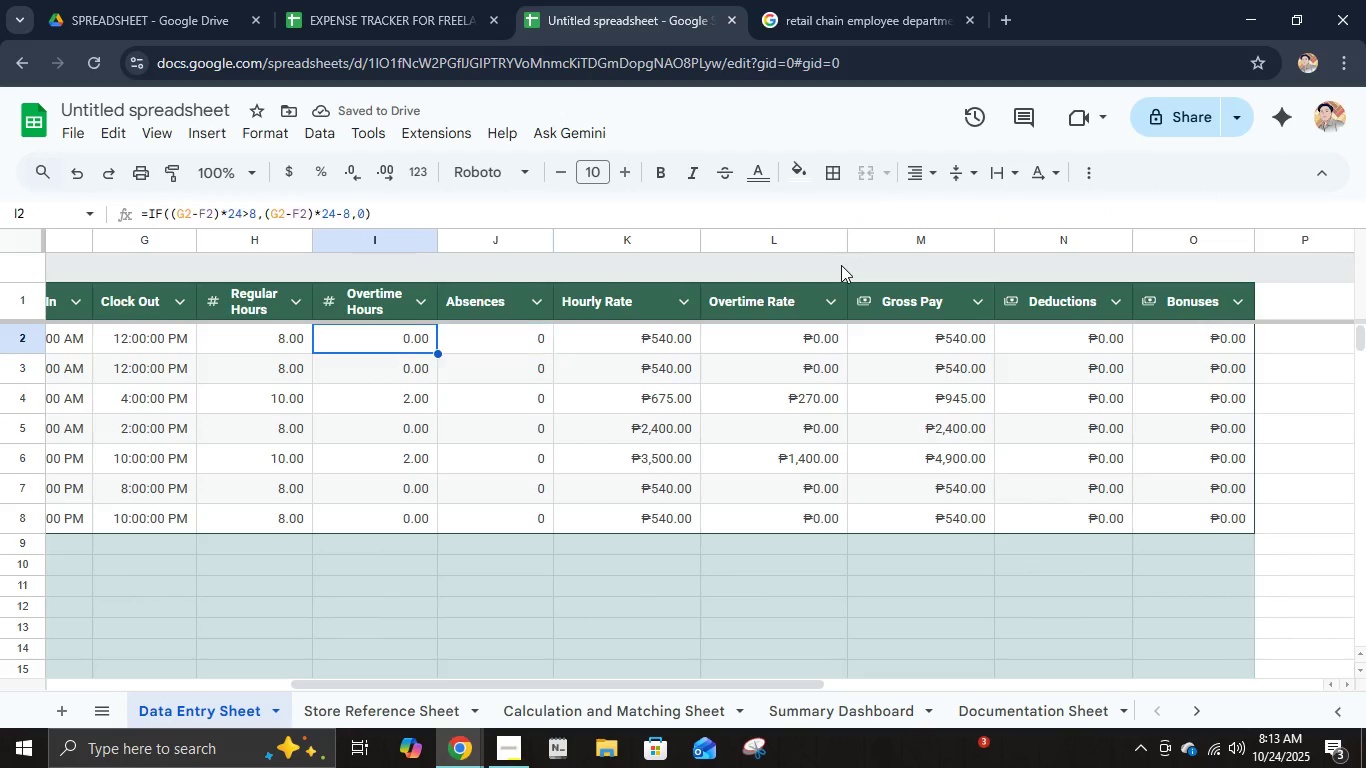 
key(ArrowLeft)
 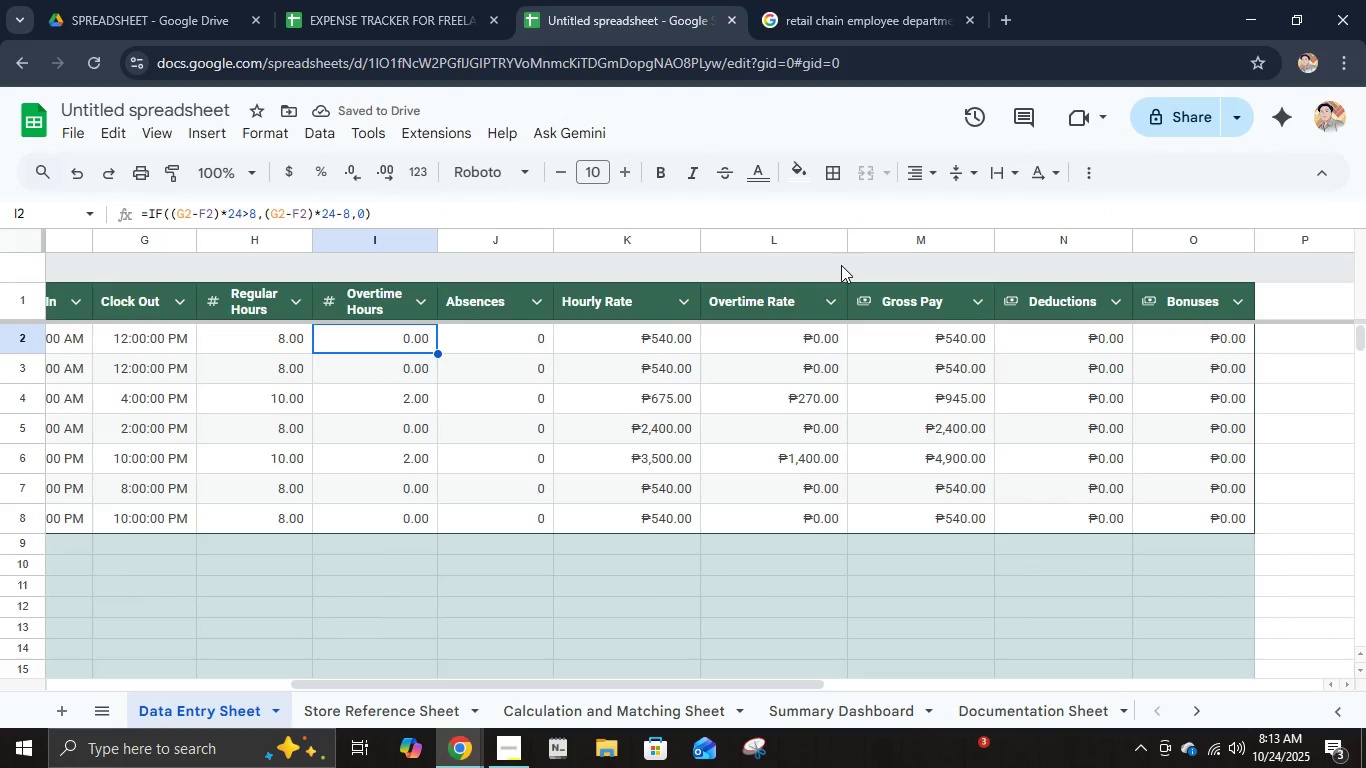 
key(ArrowUp)
 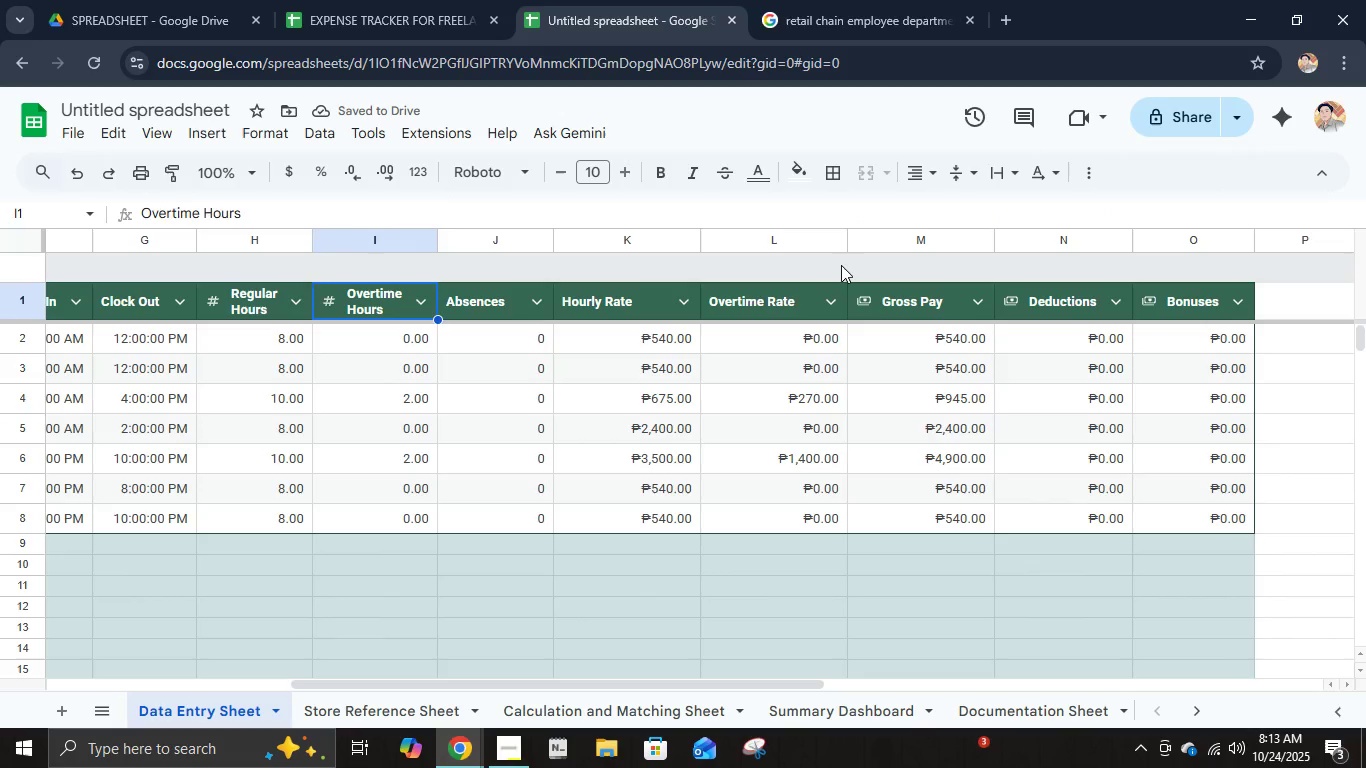 
key(ArrowLeft)
 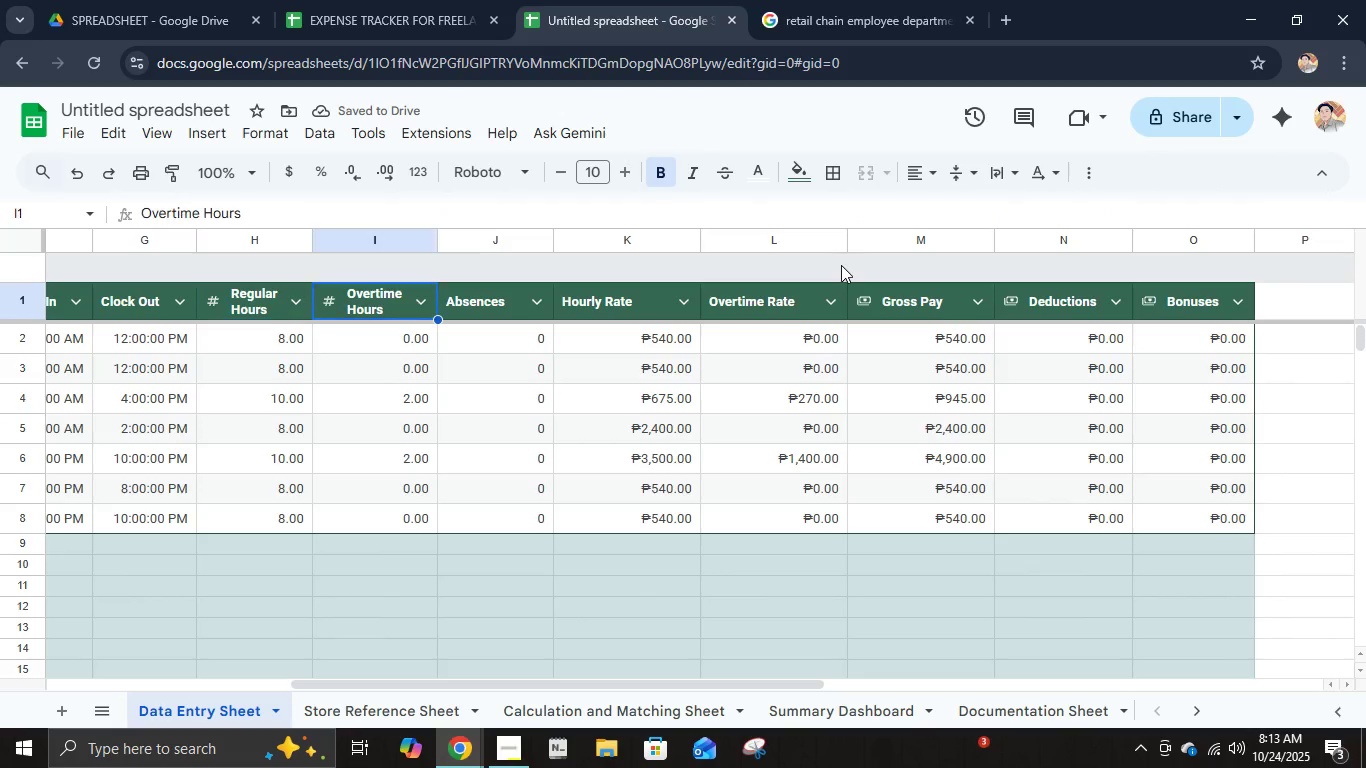 
hold_key(key=ArrowRight, duration=0.8)
 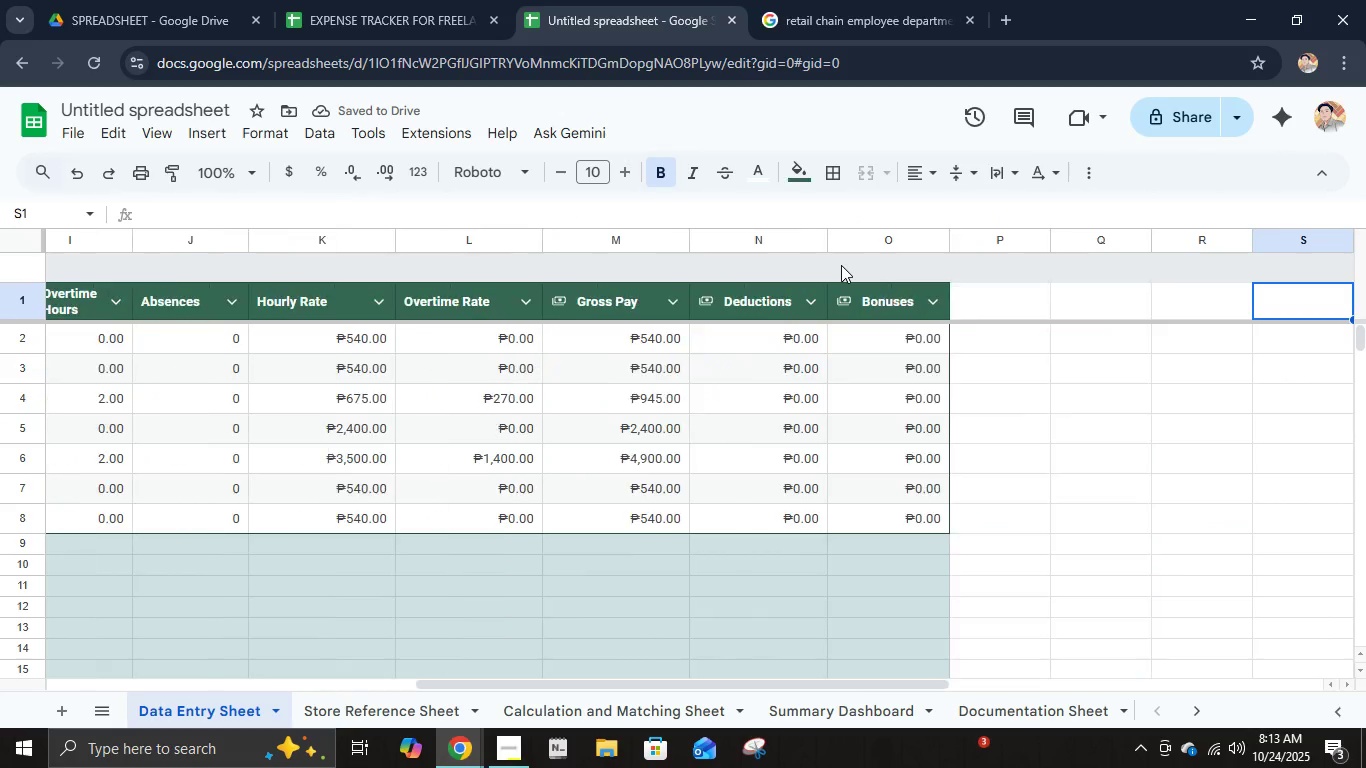 
key(ArrowDown)
 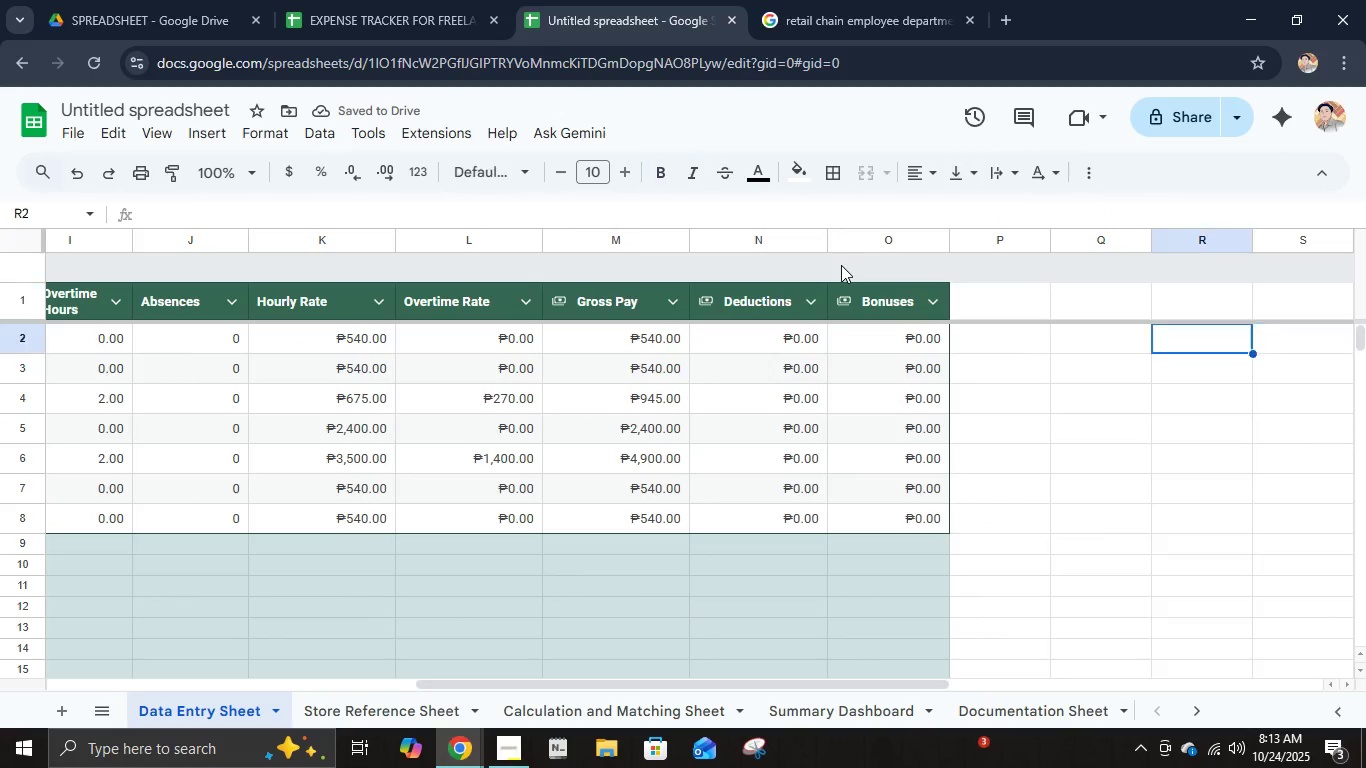 
hold_key(key=ArrowLeft, duration=1.07)
 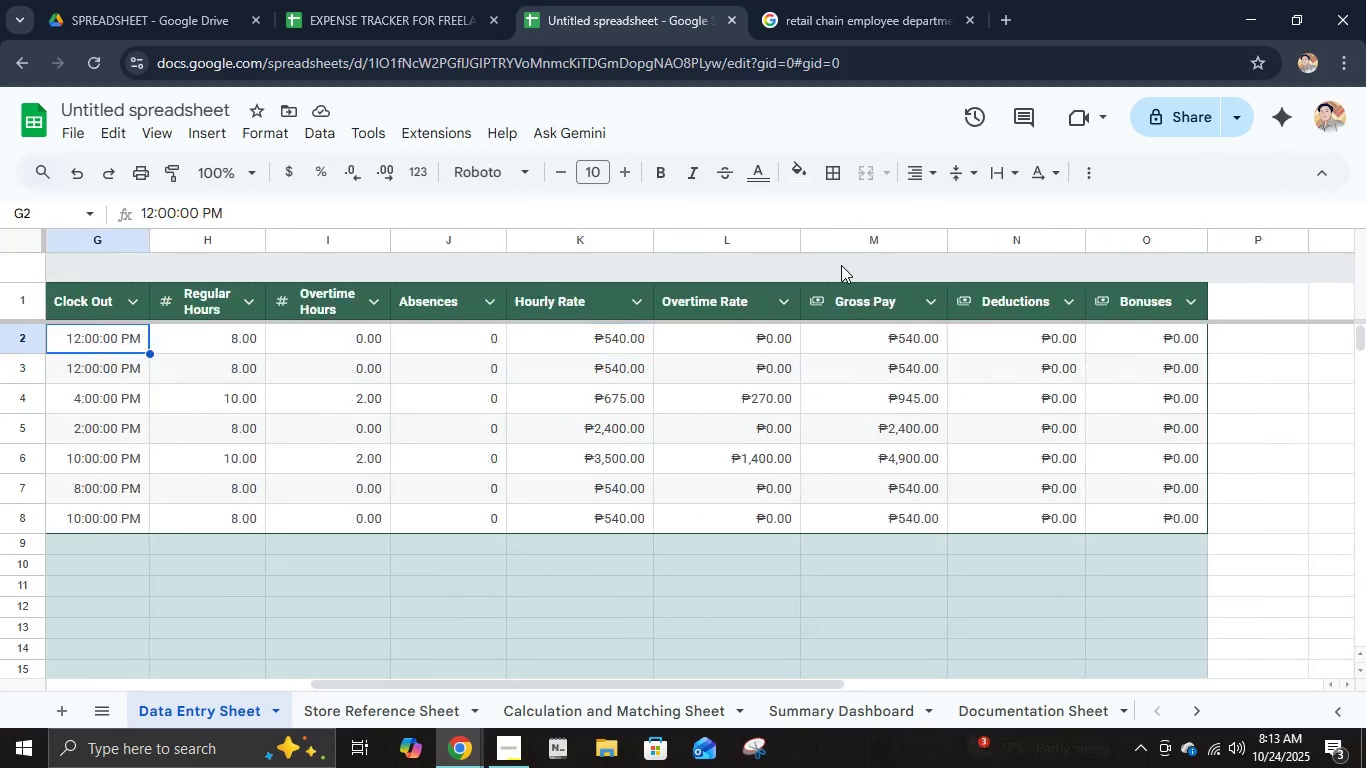 
key(ArrowRight)
 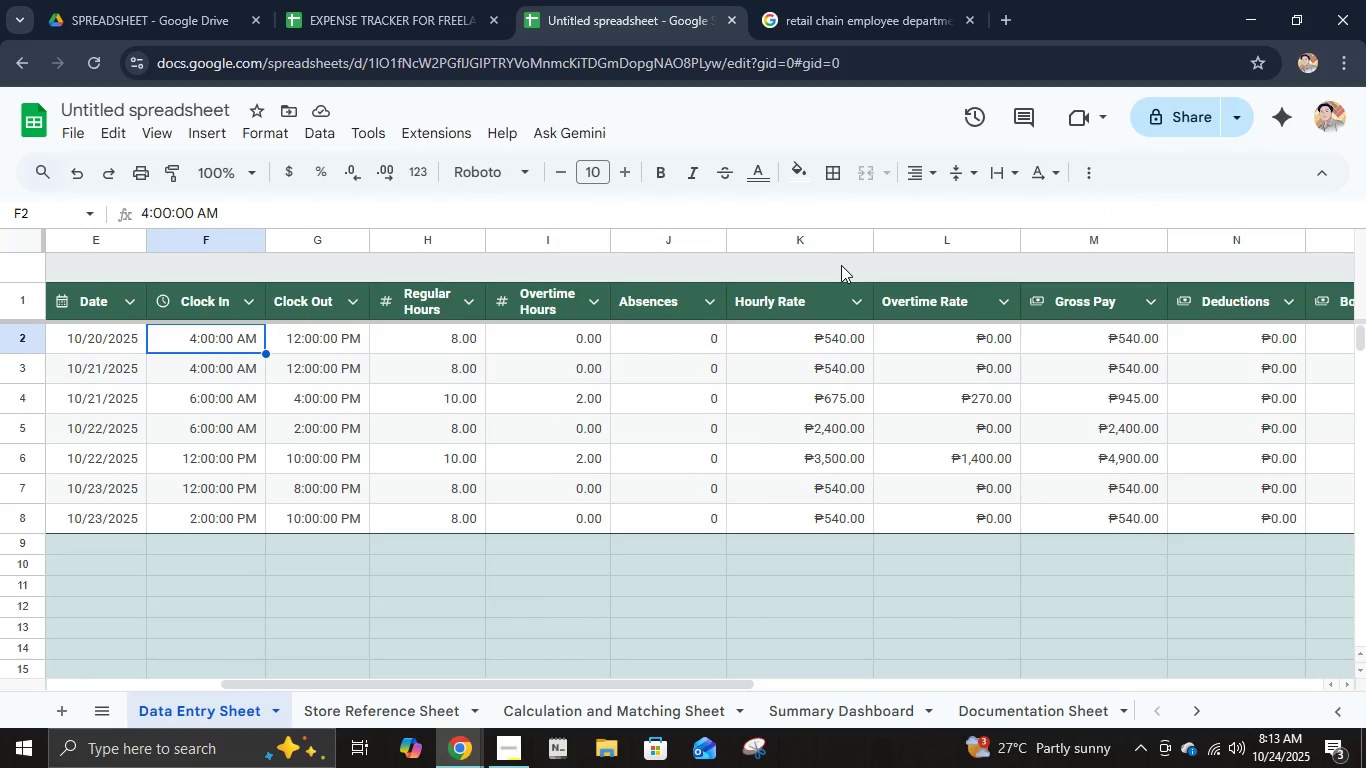 
key(ArrowRight)
 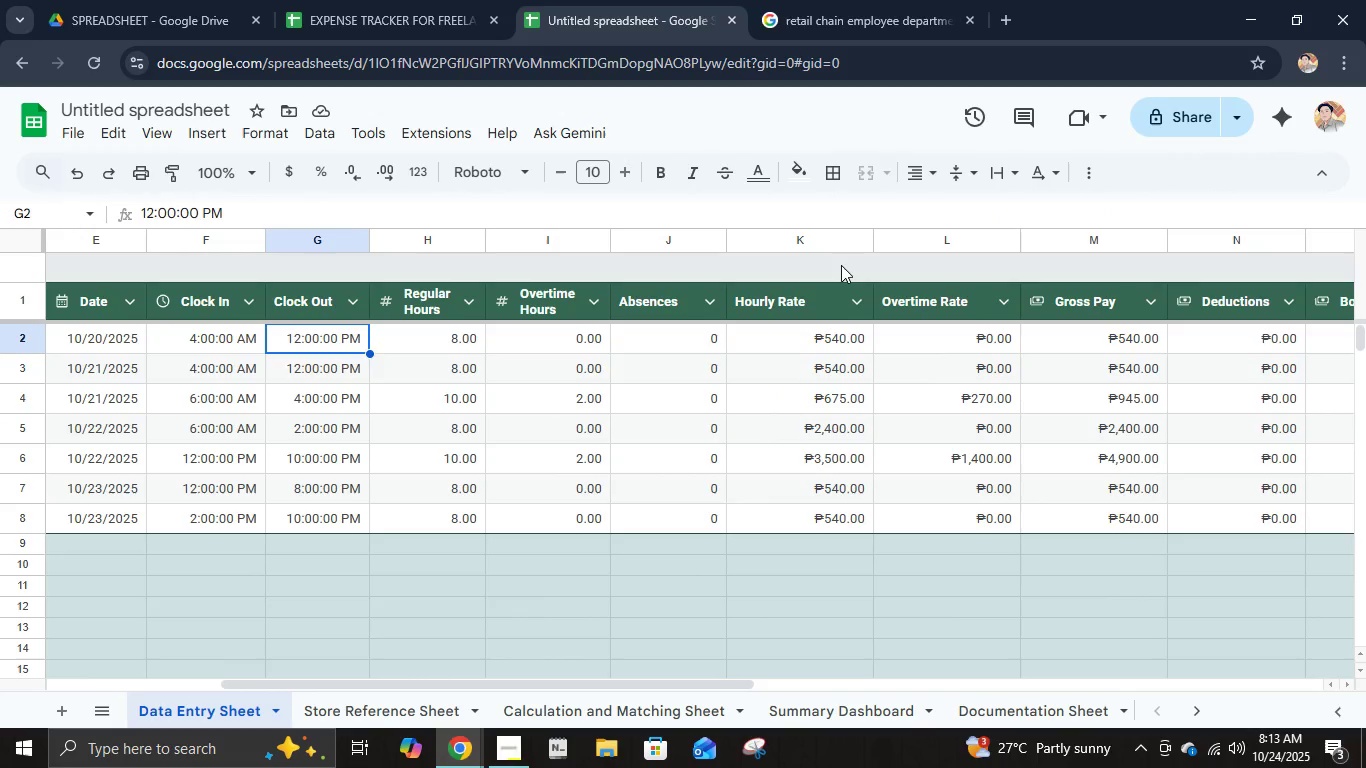 
hold_key(key=ArrowRight, duration=0.35)
 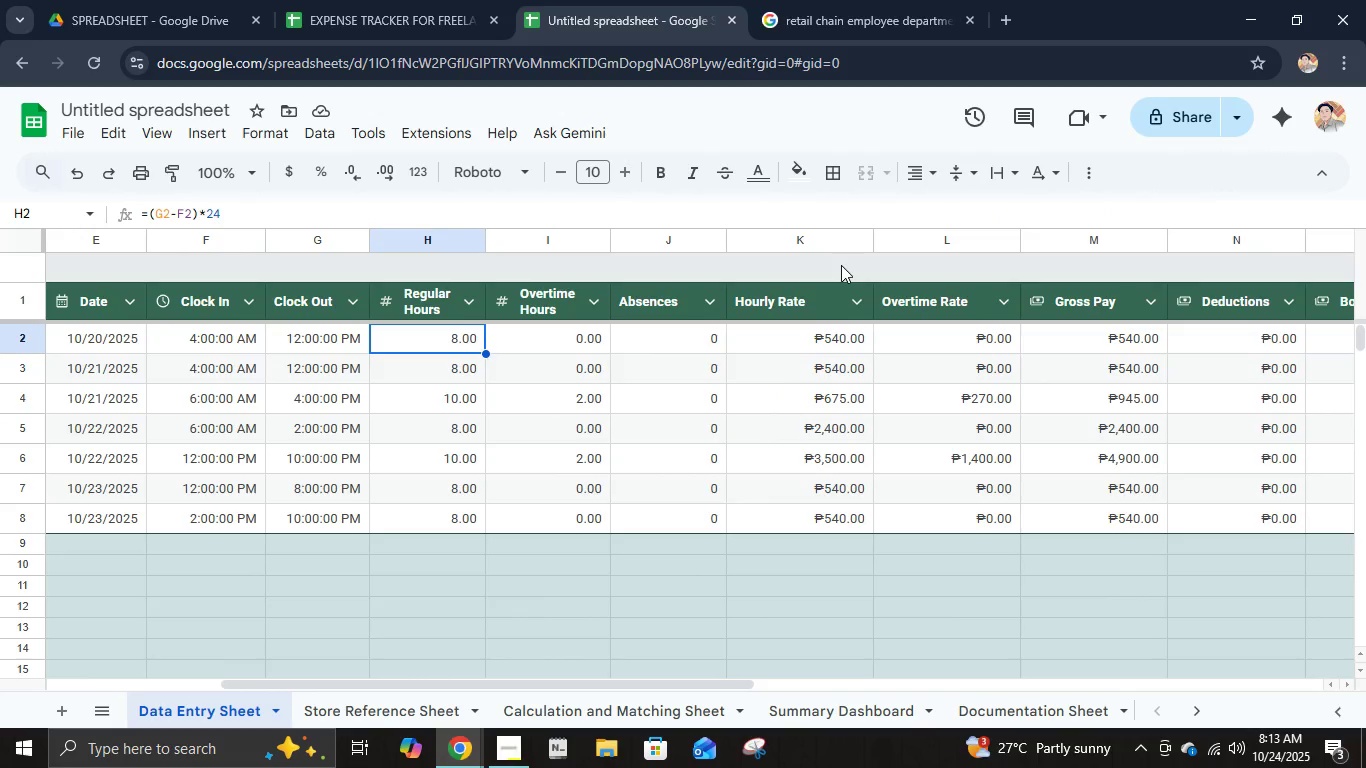 
hold_key(key=ArrowLeft, duration=1.3)
 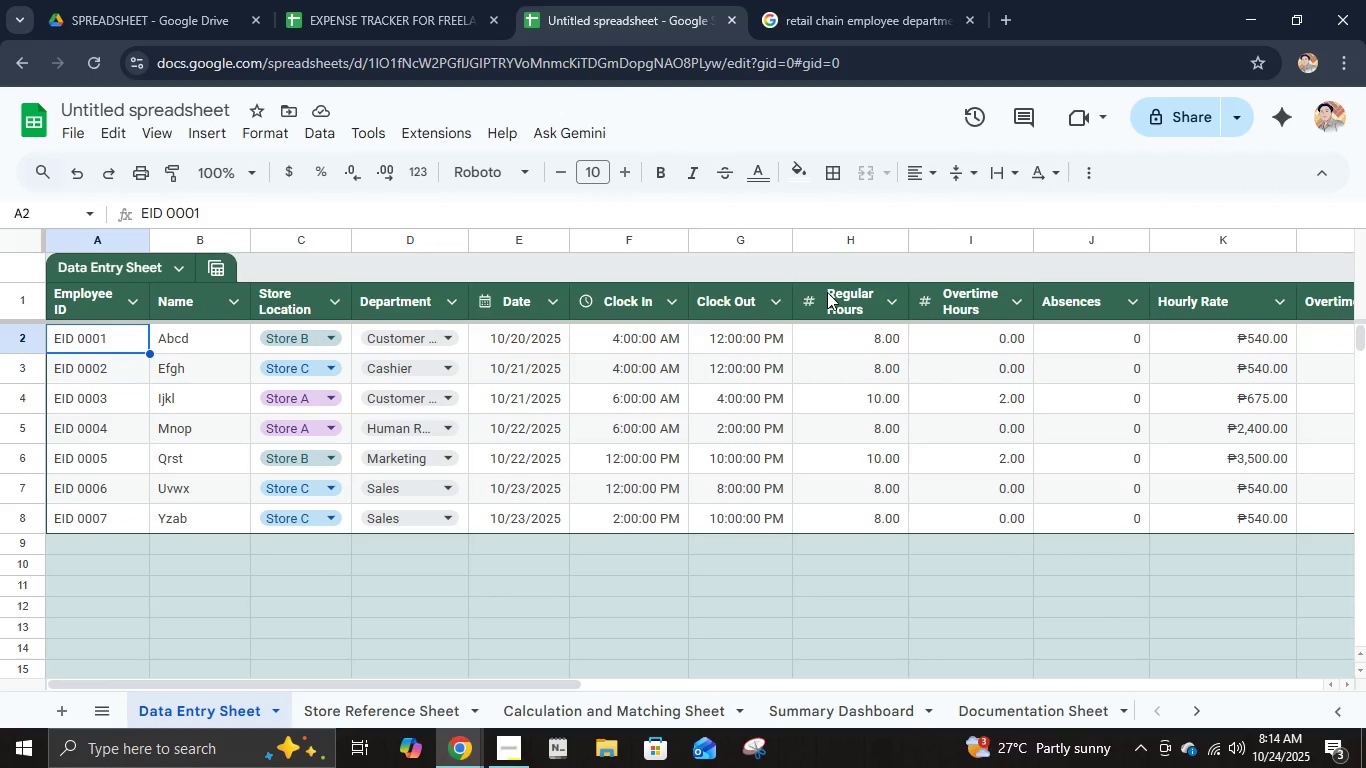 
wait(10.8)
 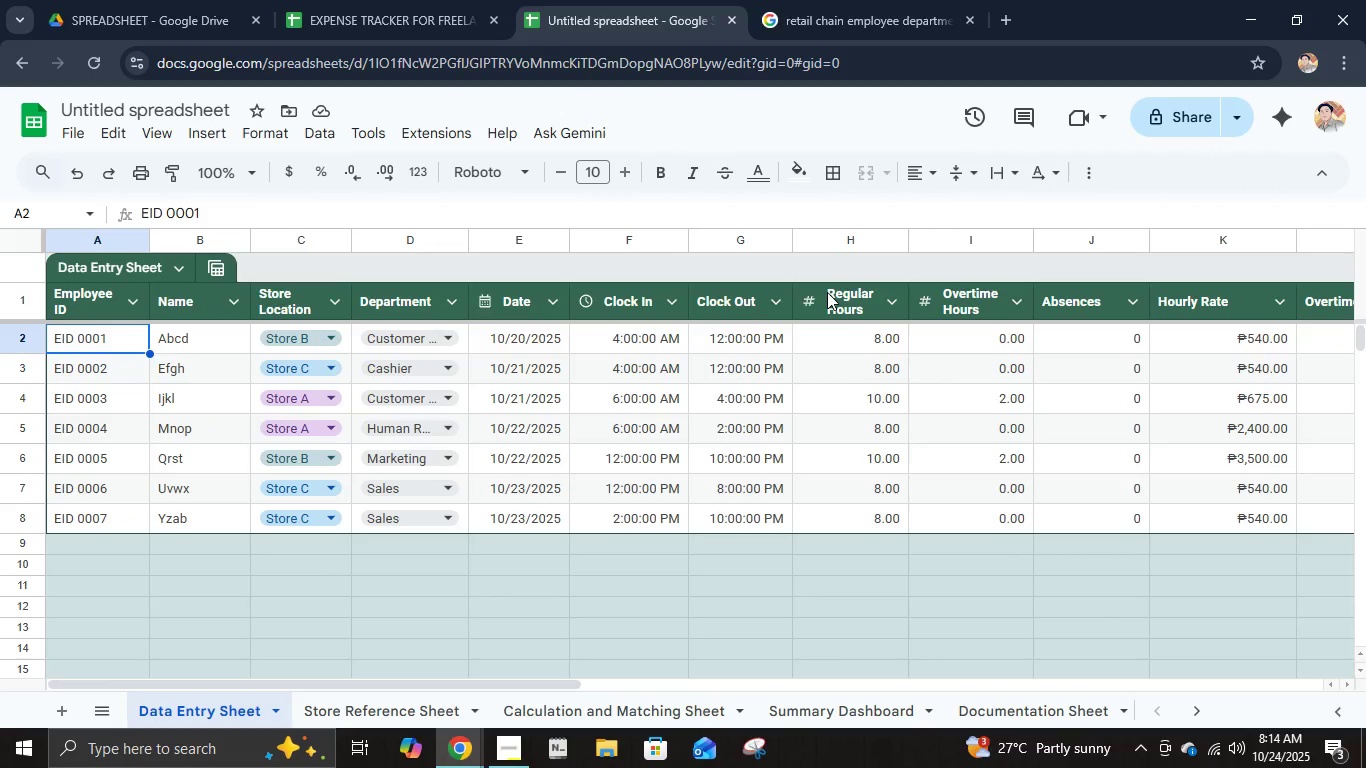 
left_click([418, 703])
 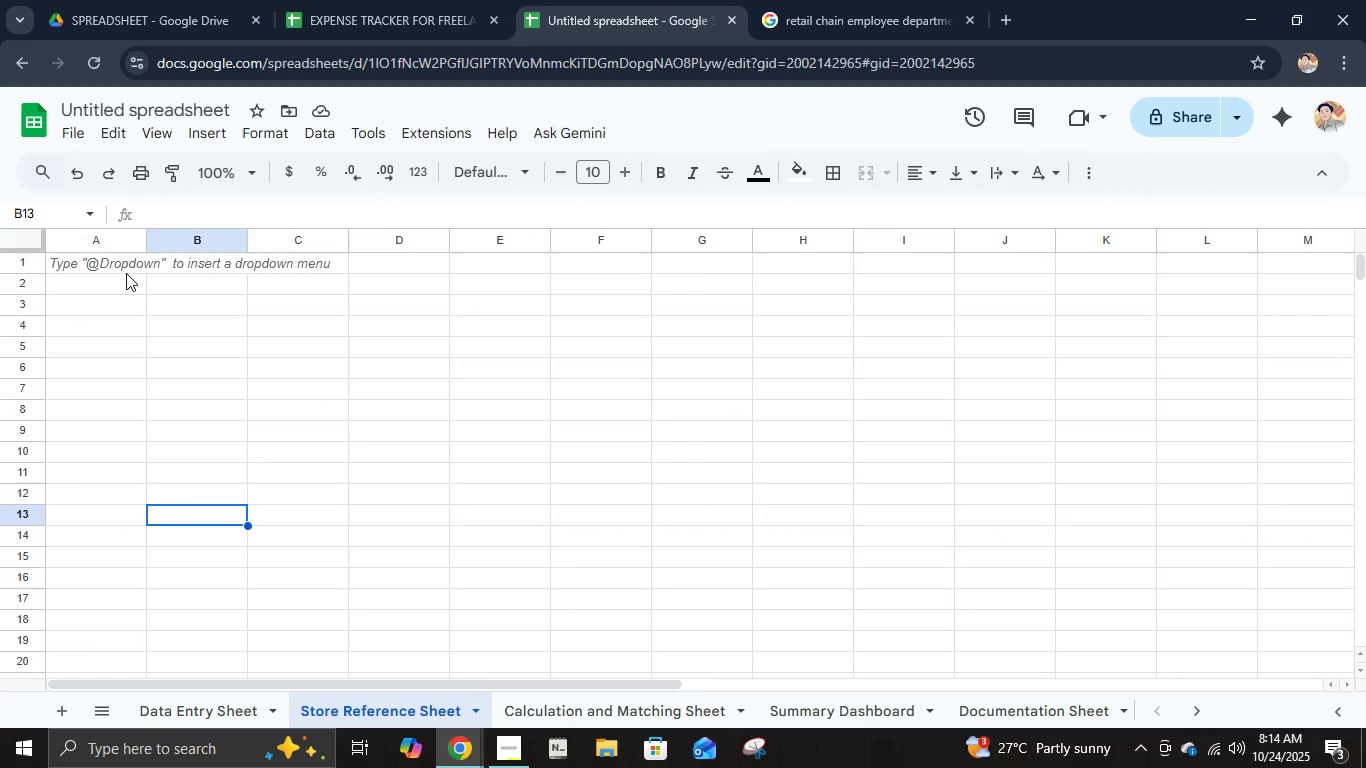 
left_click([126, 273])
 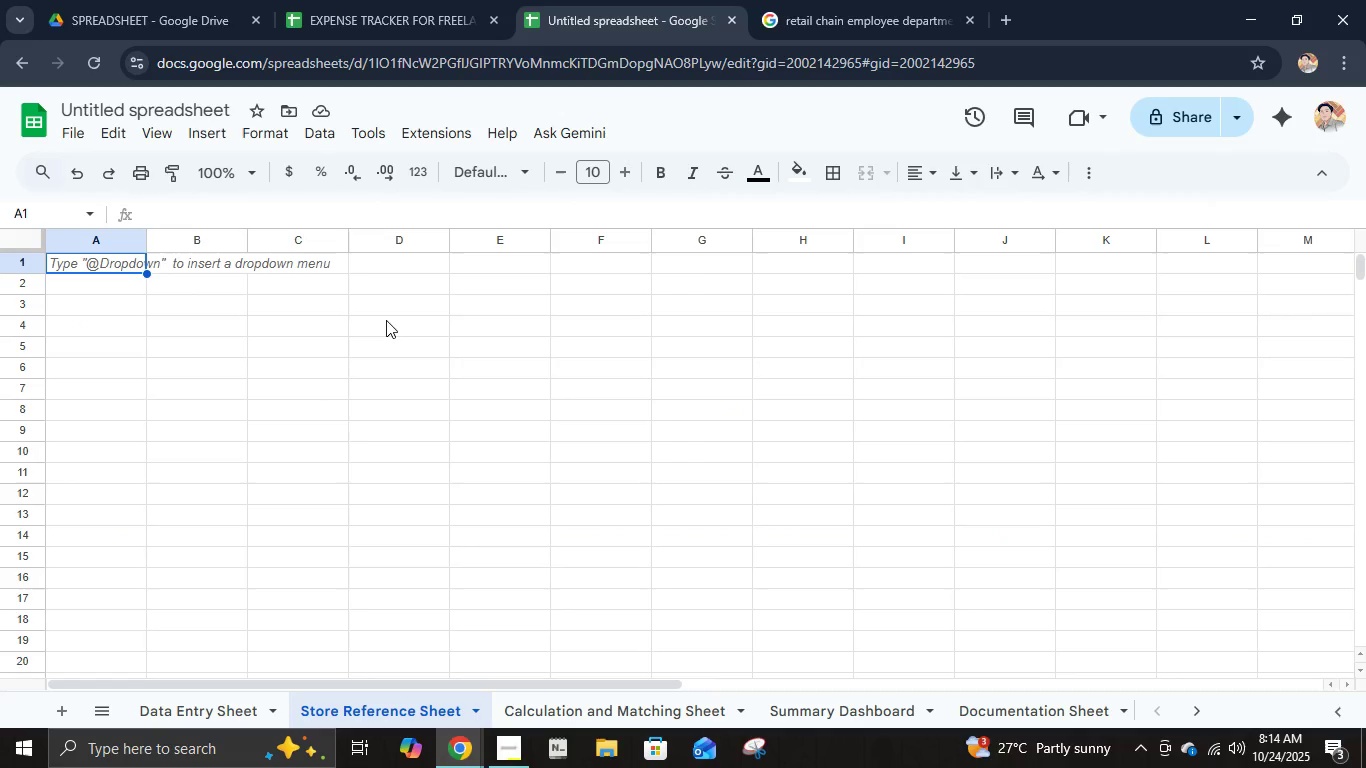 
type(Store Name)
key(Tab)
 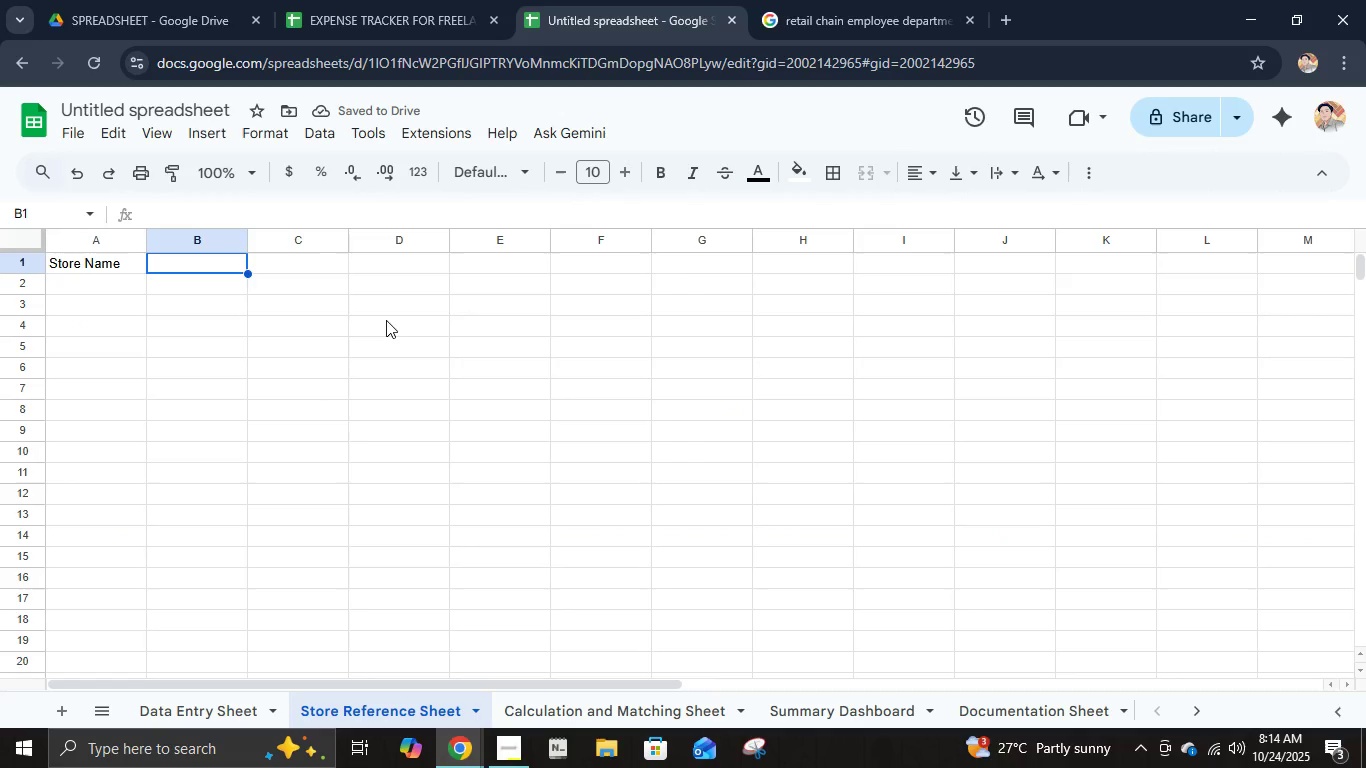 
type(Time Zone)
key(Tab)
 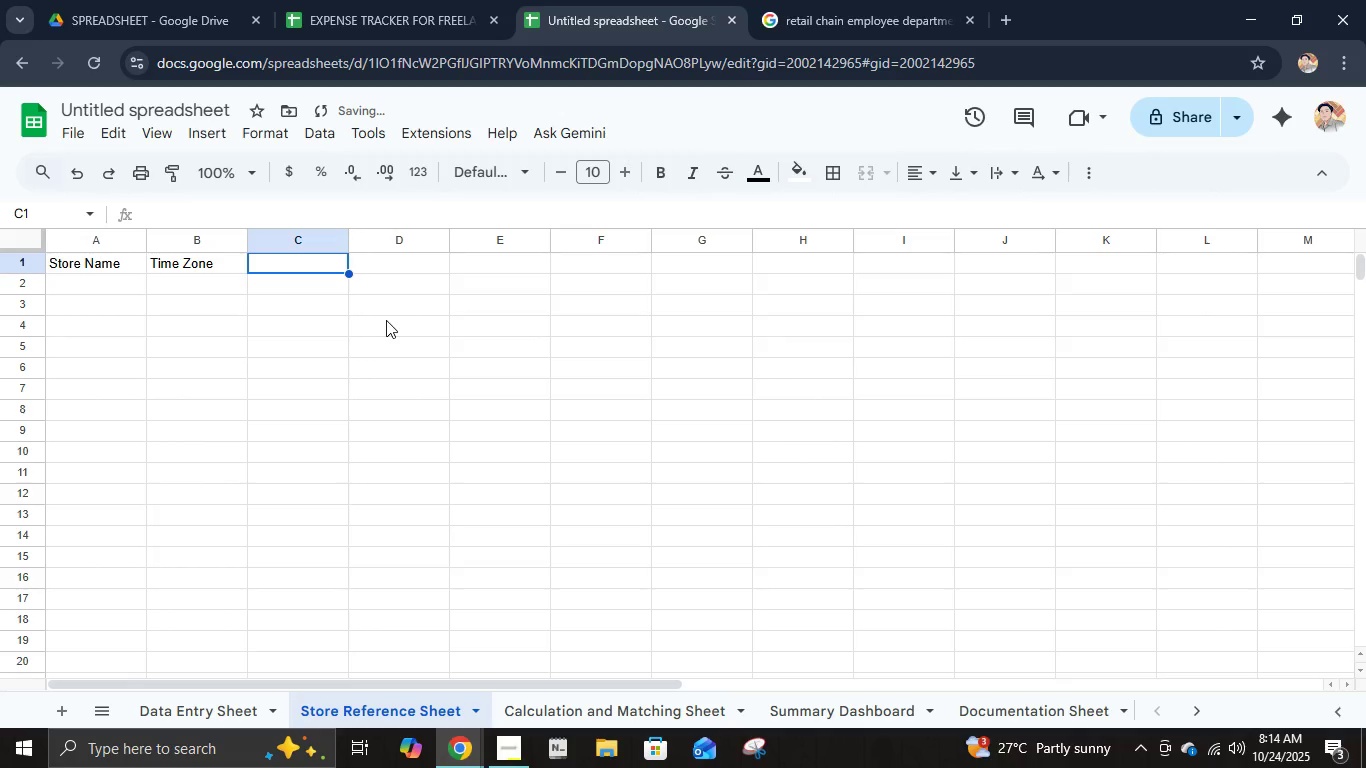 
key(ArrowLeft)
 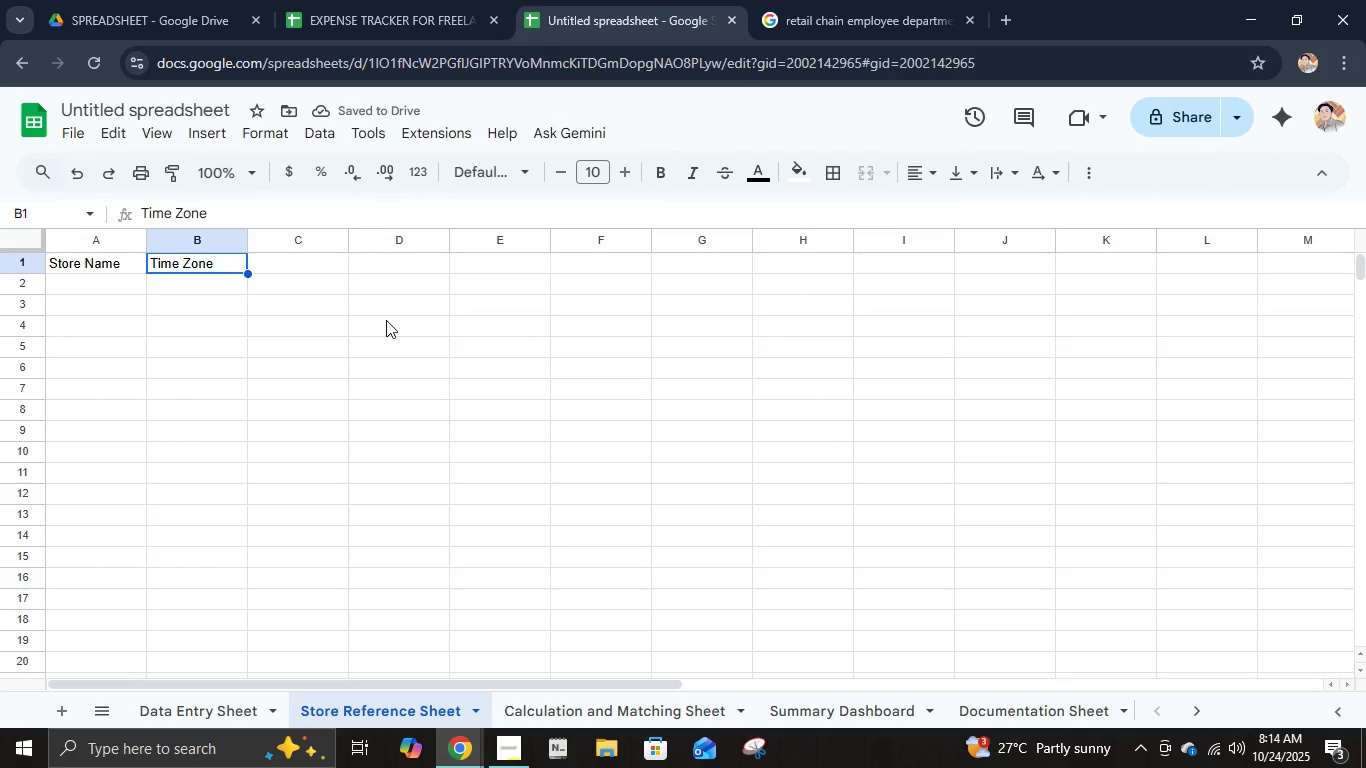 
type([Delete]Regular Pau )
key(Backspace)
key(Backspace)
type(y Rate)
key(Tab)
type(Overtime Rate)
key(Tab)
type(Bonus Rule)
 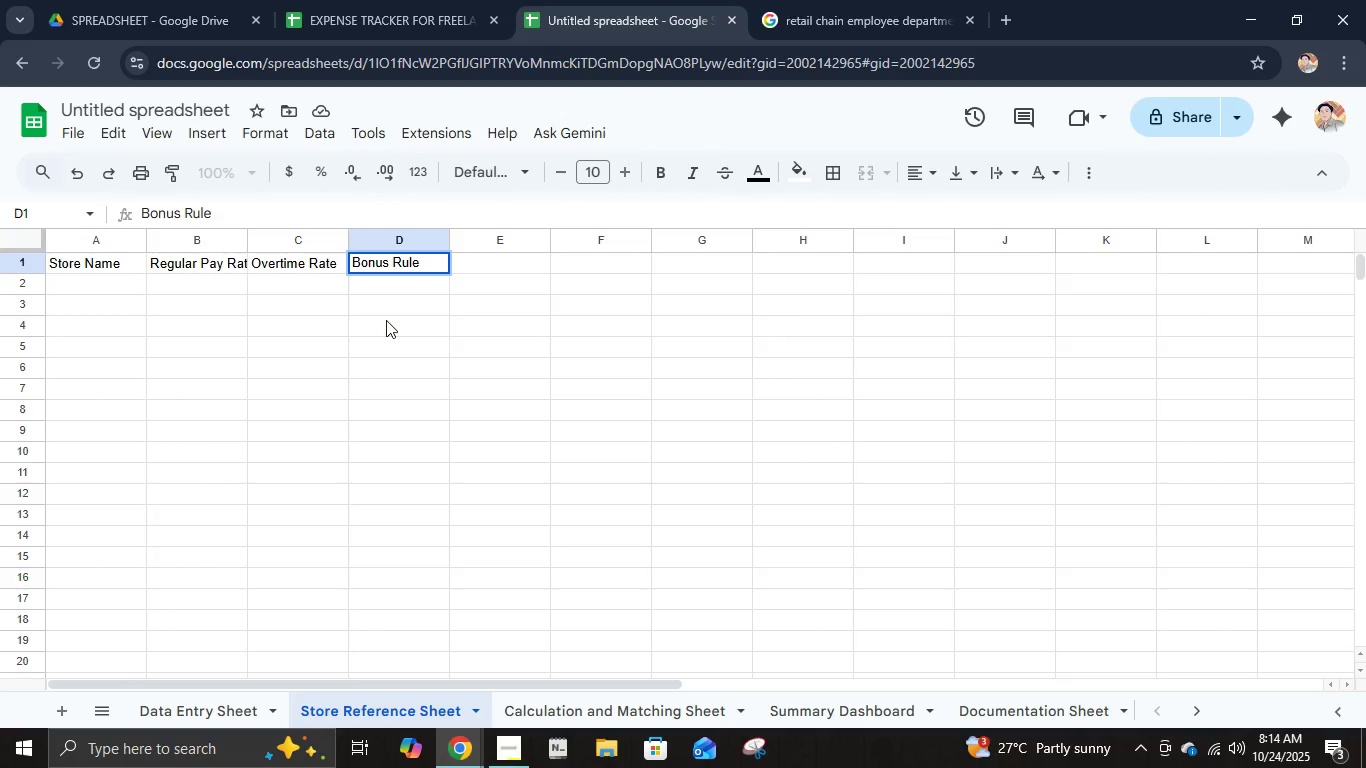 
key(Tab)
 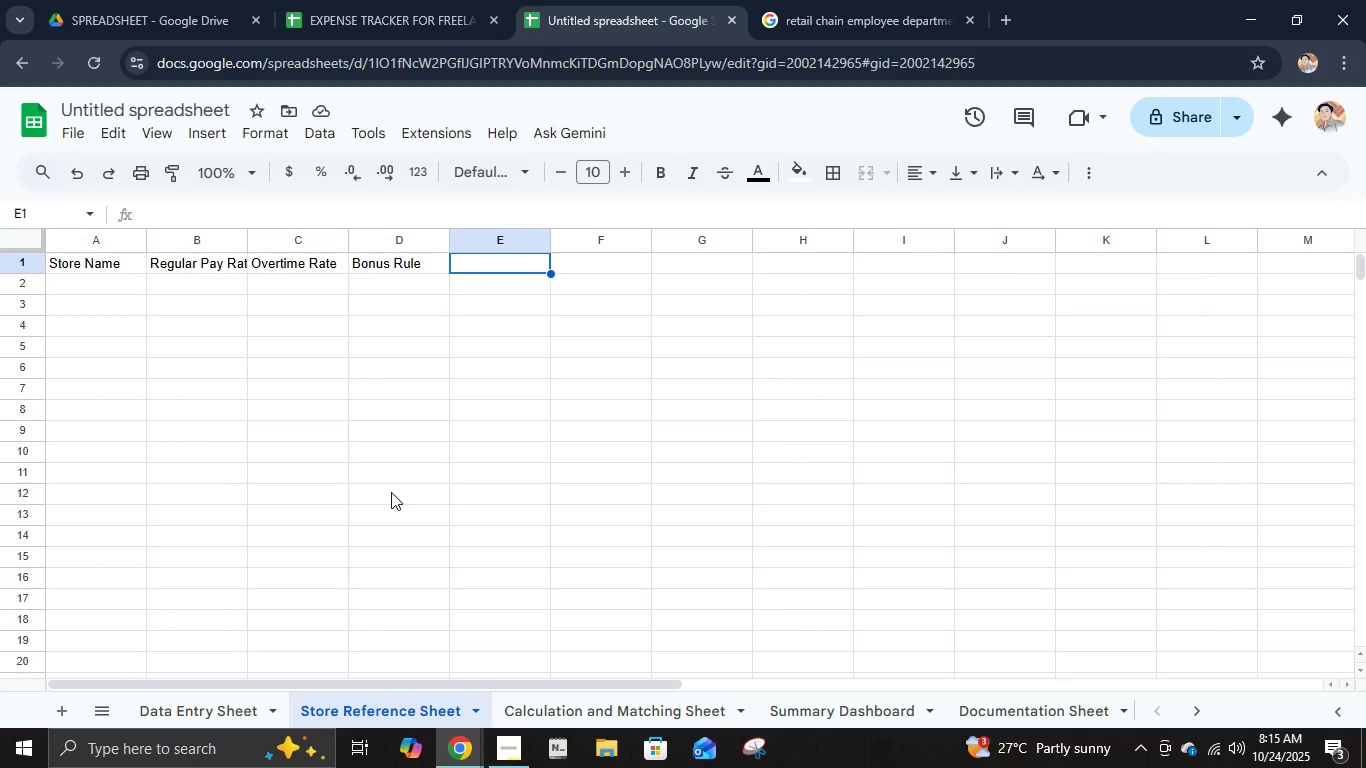 
wait(37.28)
 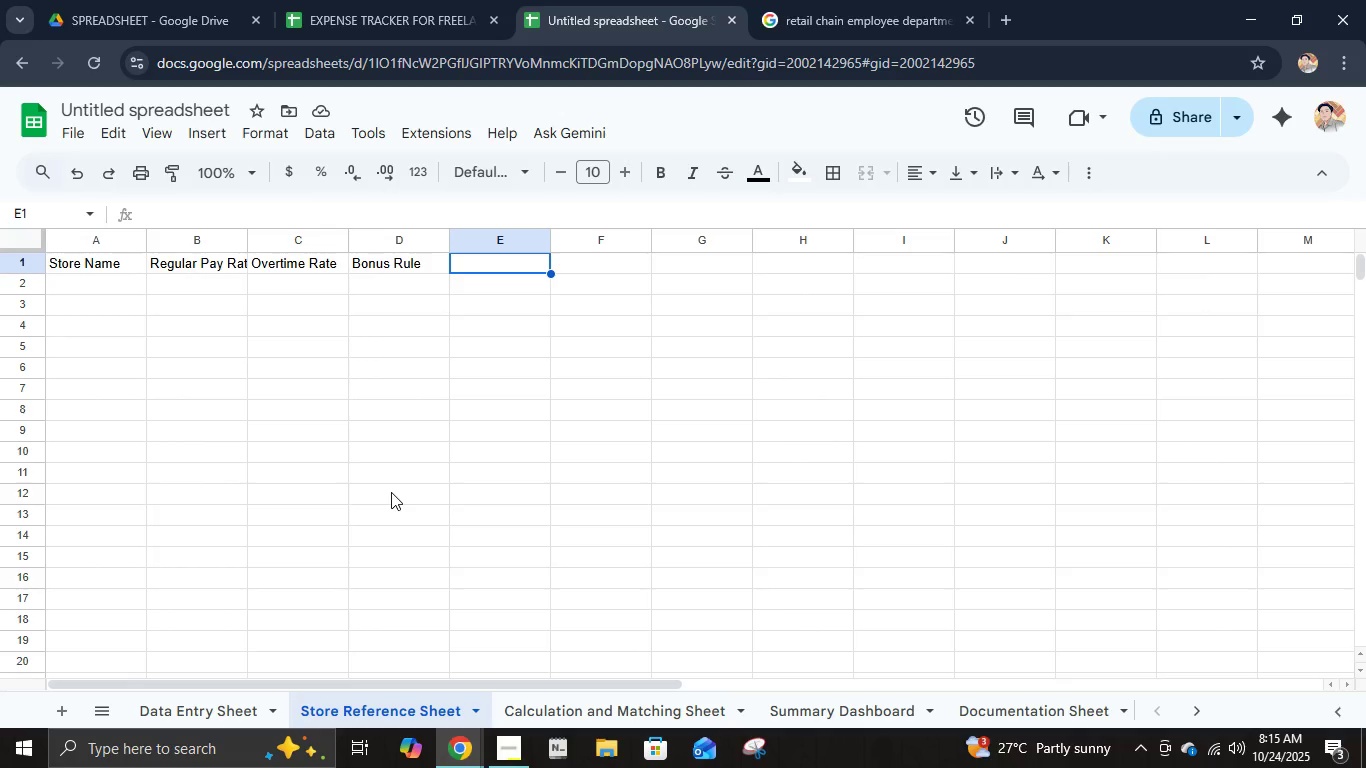 
left_click([250, 509])
 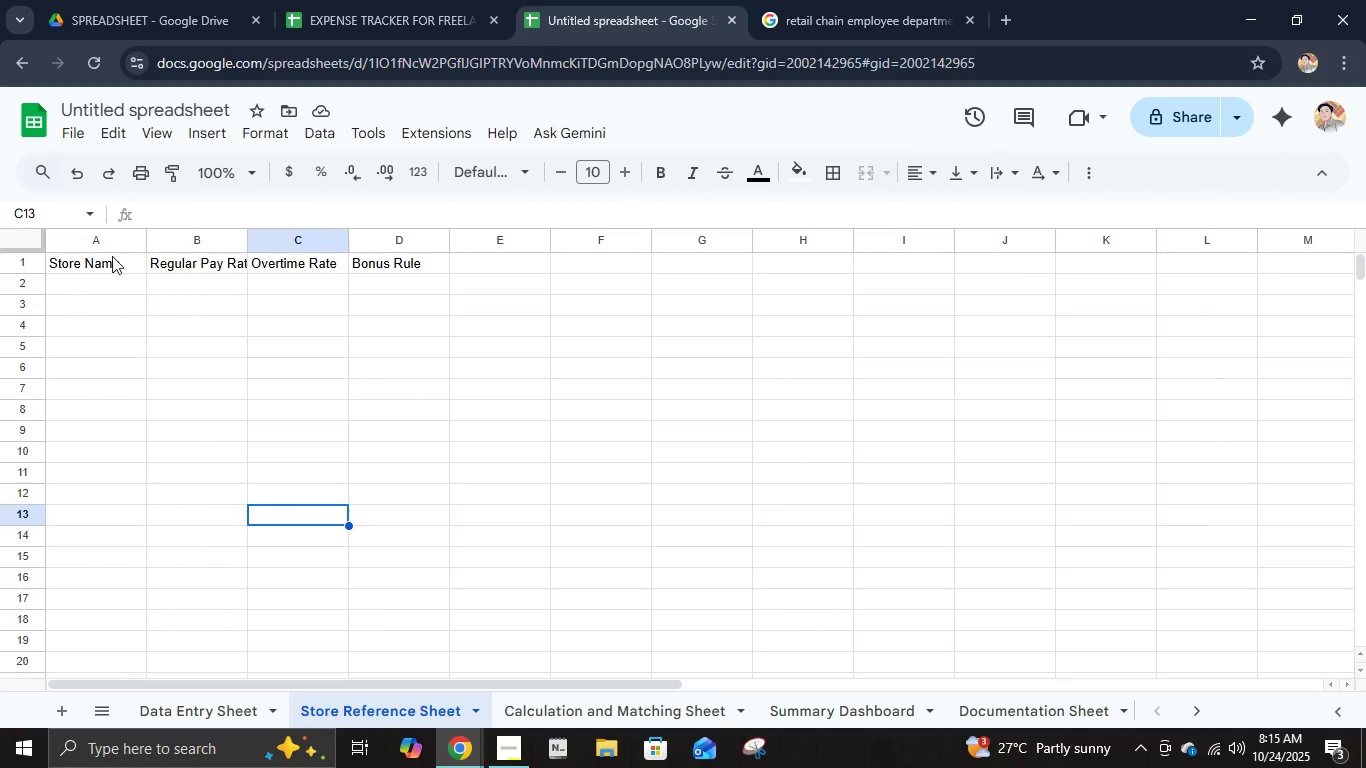 
left_click([112, 256])
 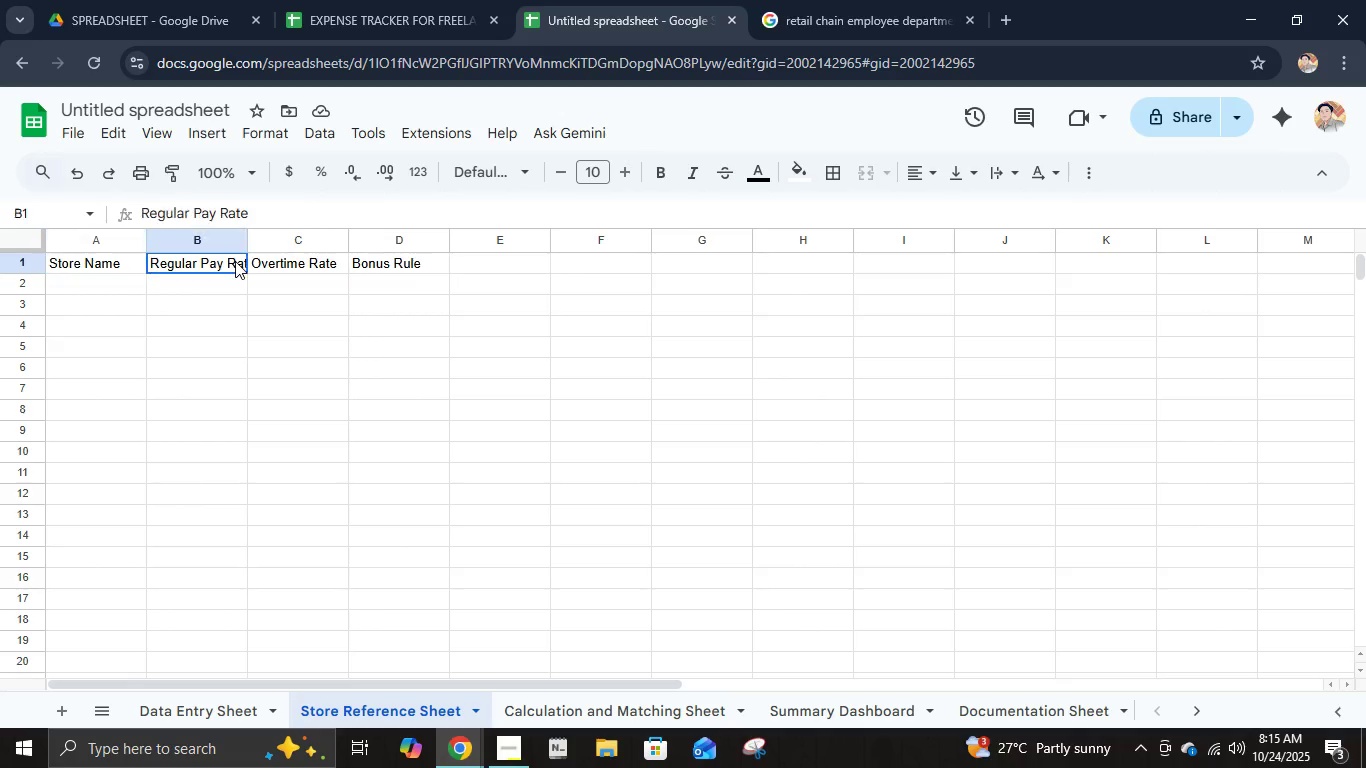 
left_click([235, 261])
 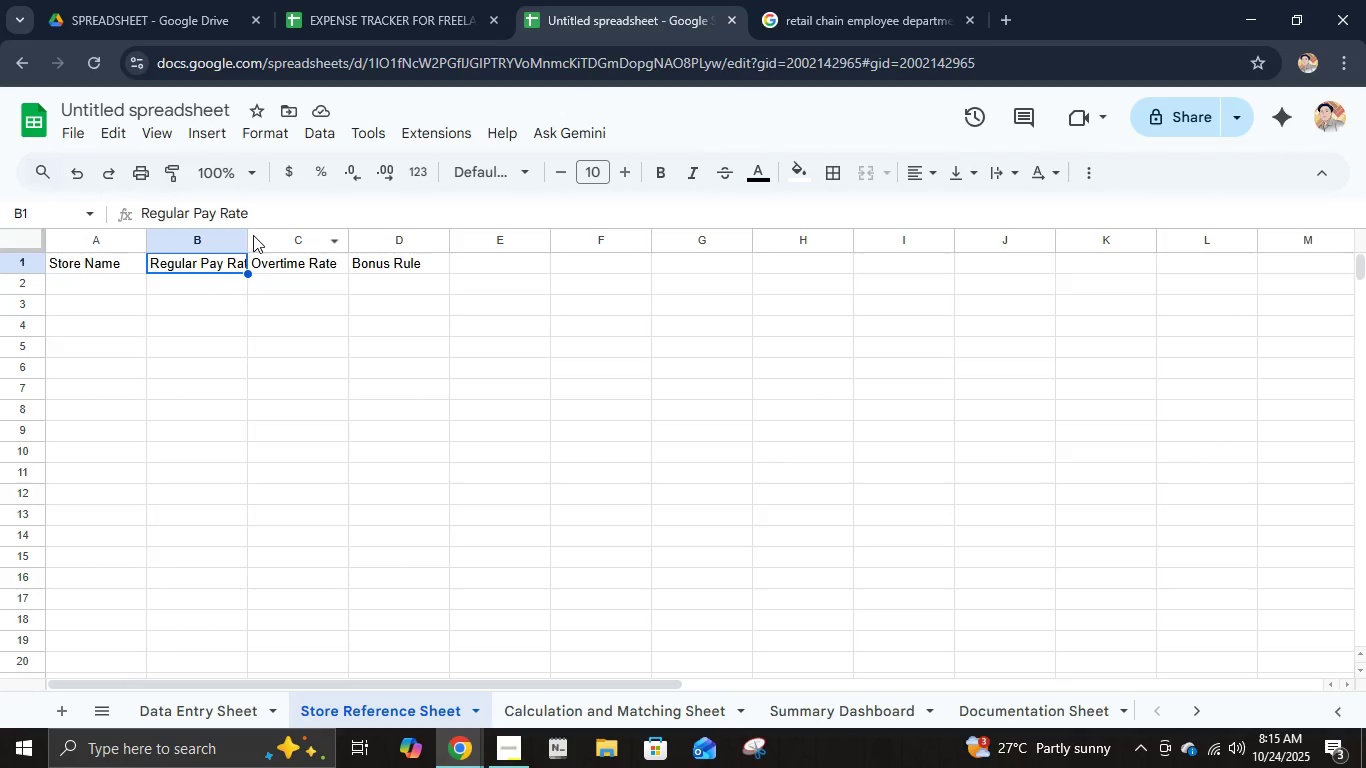 
left_click_drag(start_coordinate=[248, 236], to_coordinate=[278, 244])
 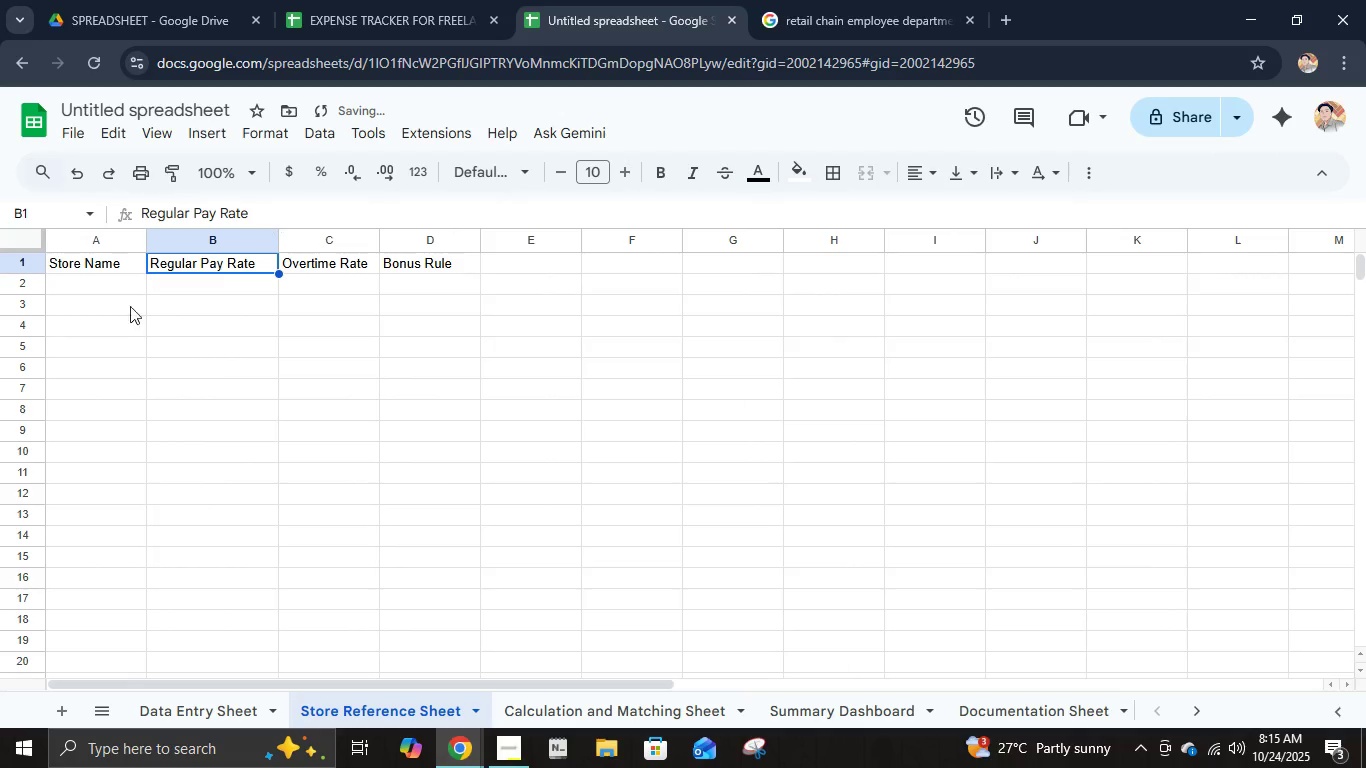 
left_click([115, 282])
 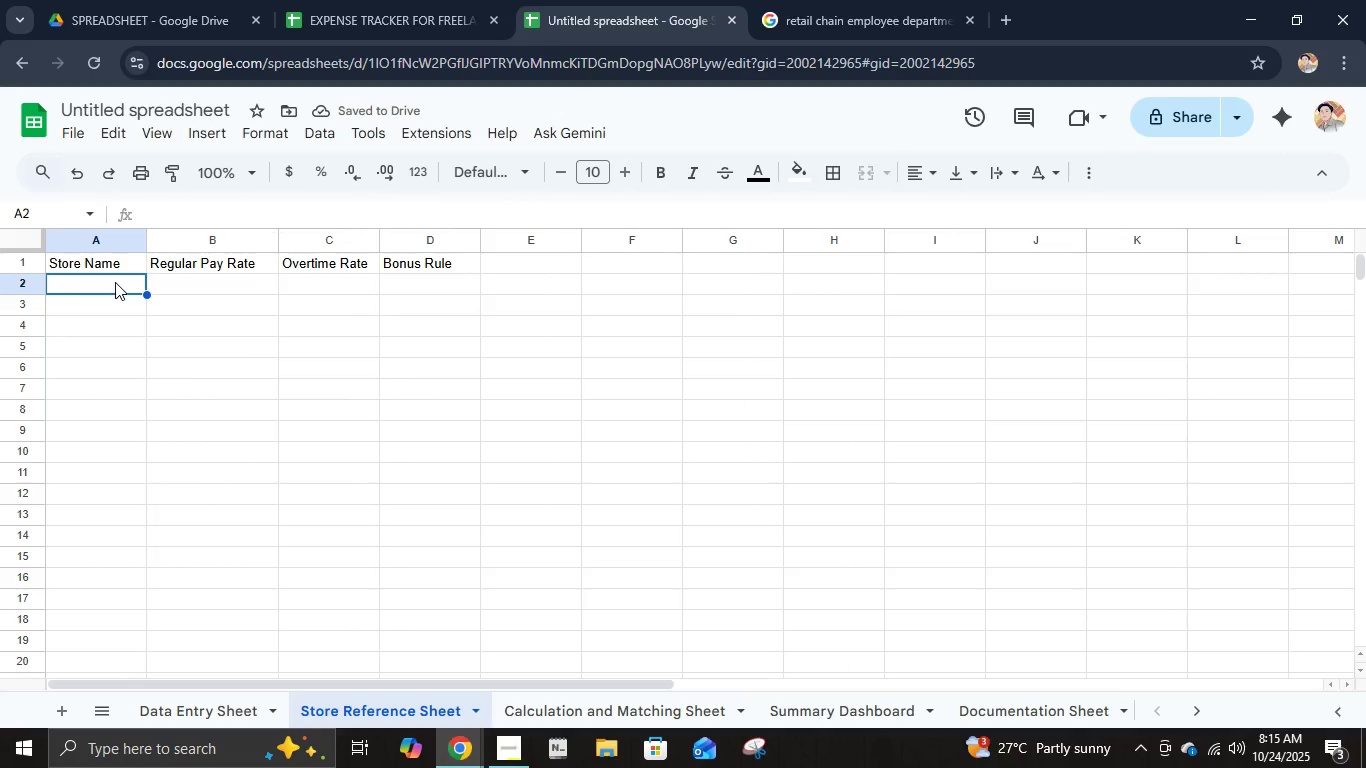 
wait(8.4)
 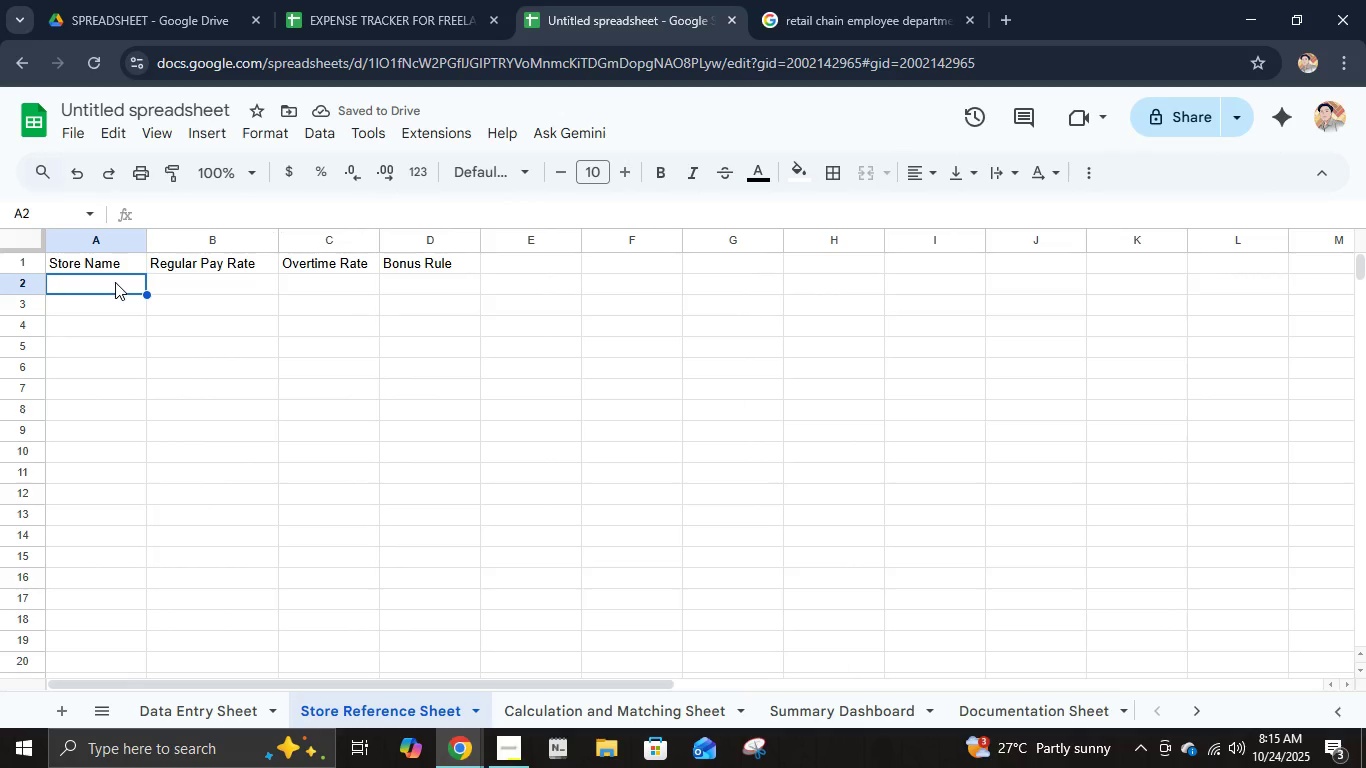 
left_click([231, 711])
 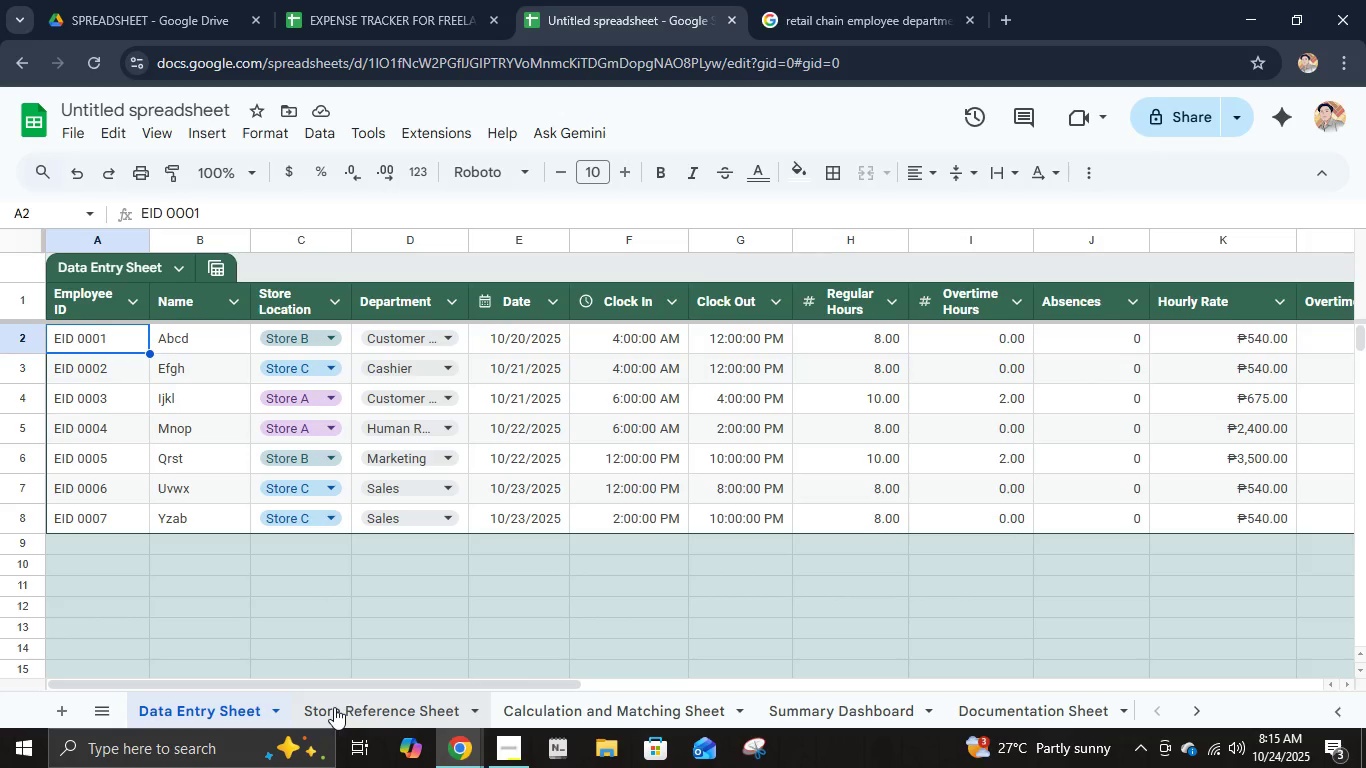 
left_click([334, 707])